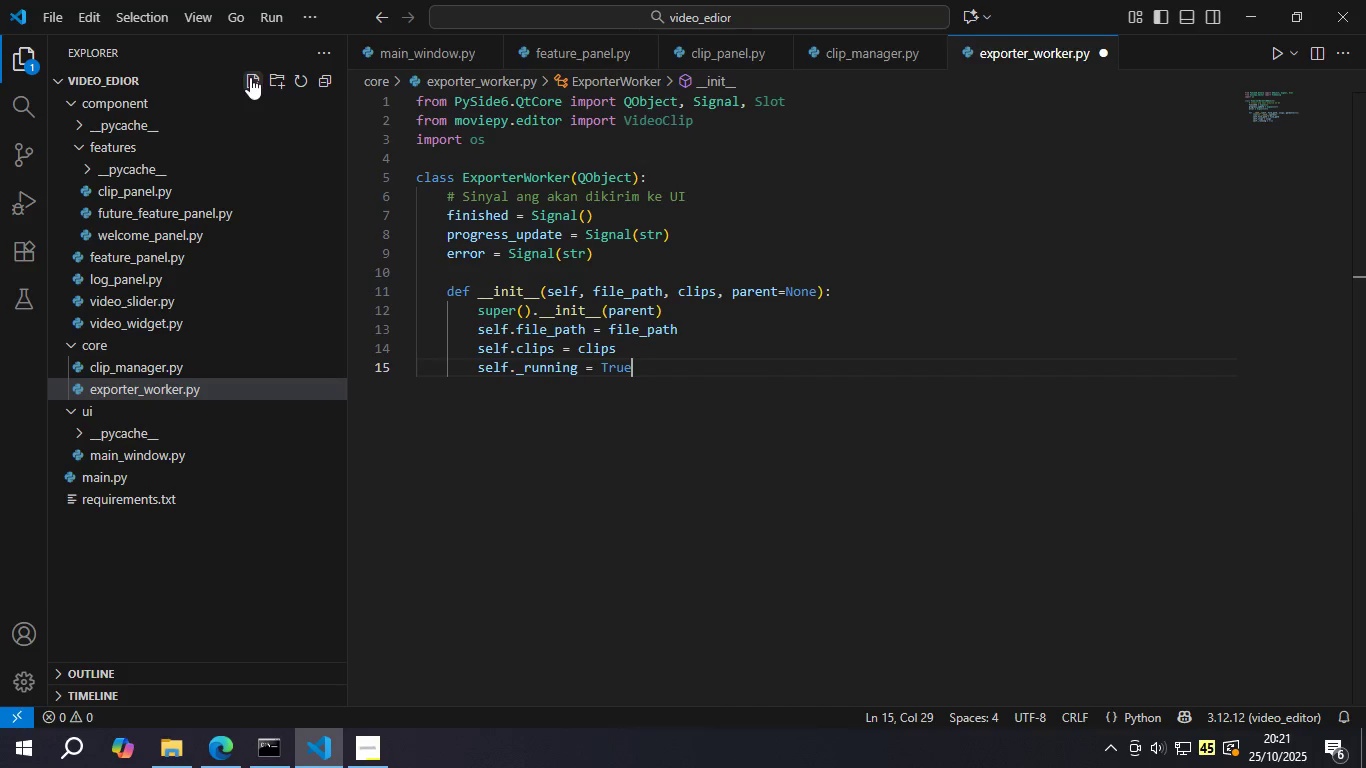 
key(Control+ControlLeft)
 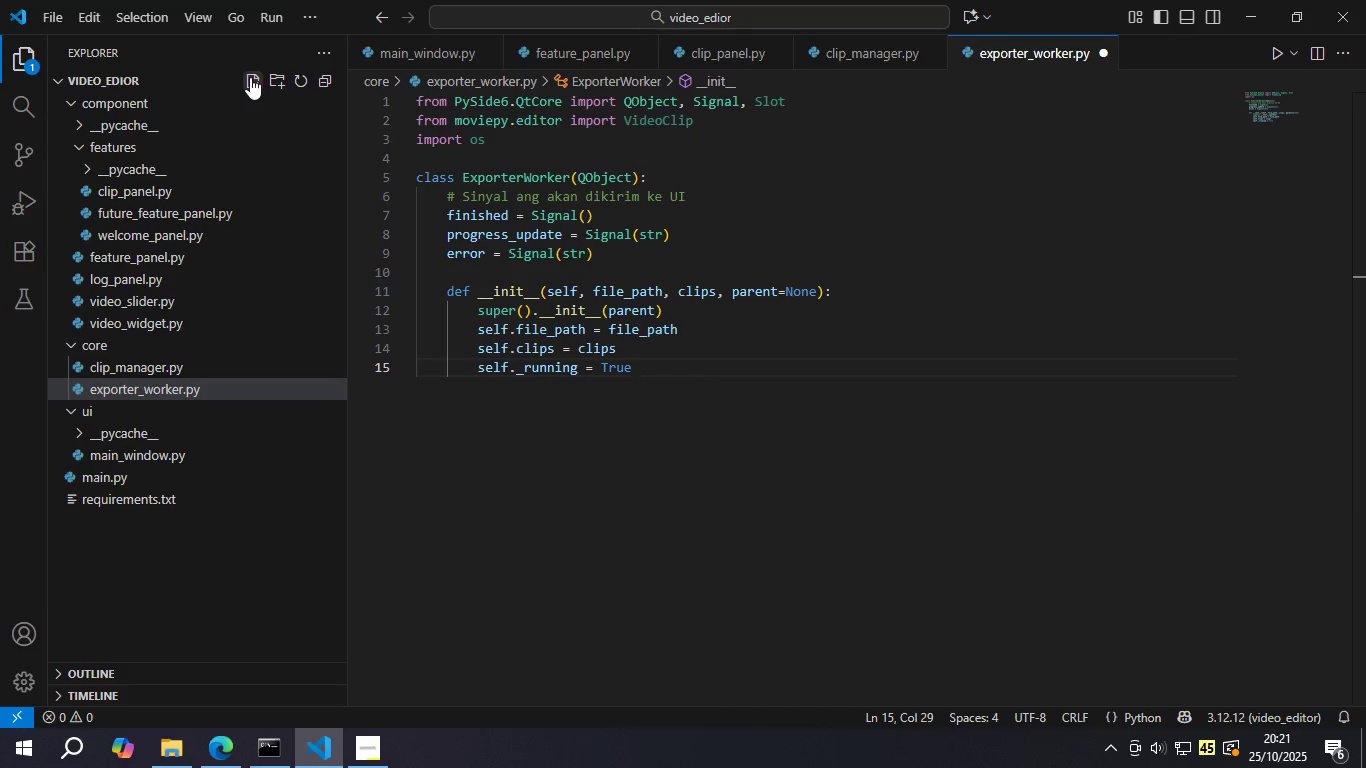 
key(Control+S)
 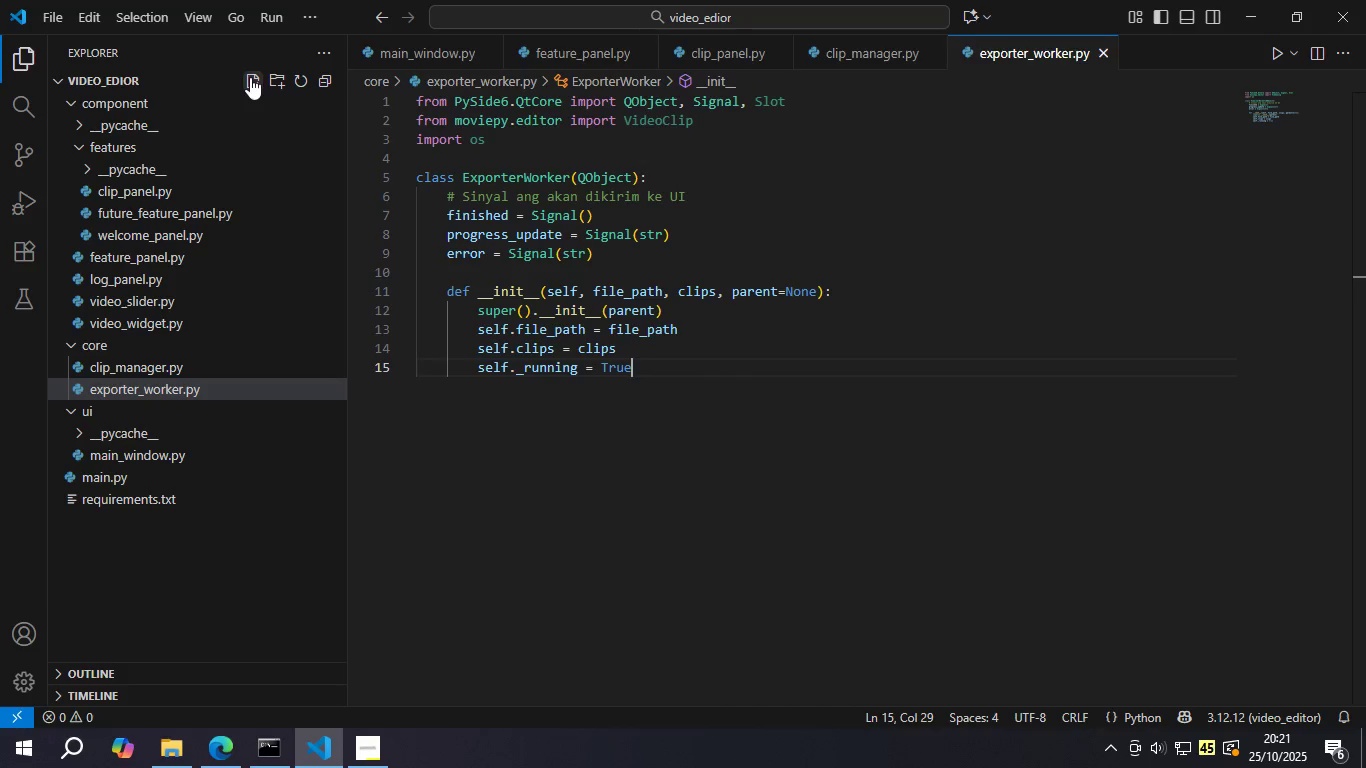 
key(Enter)
 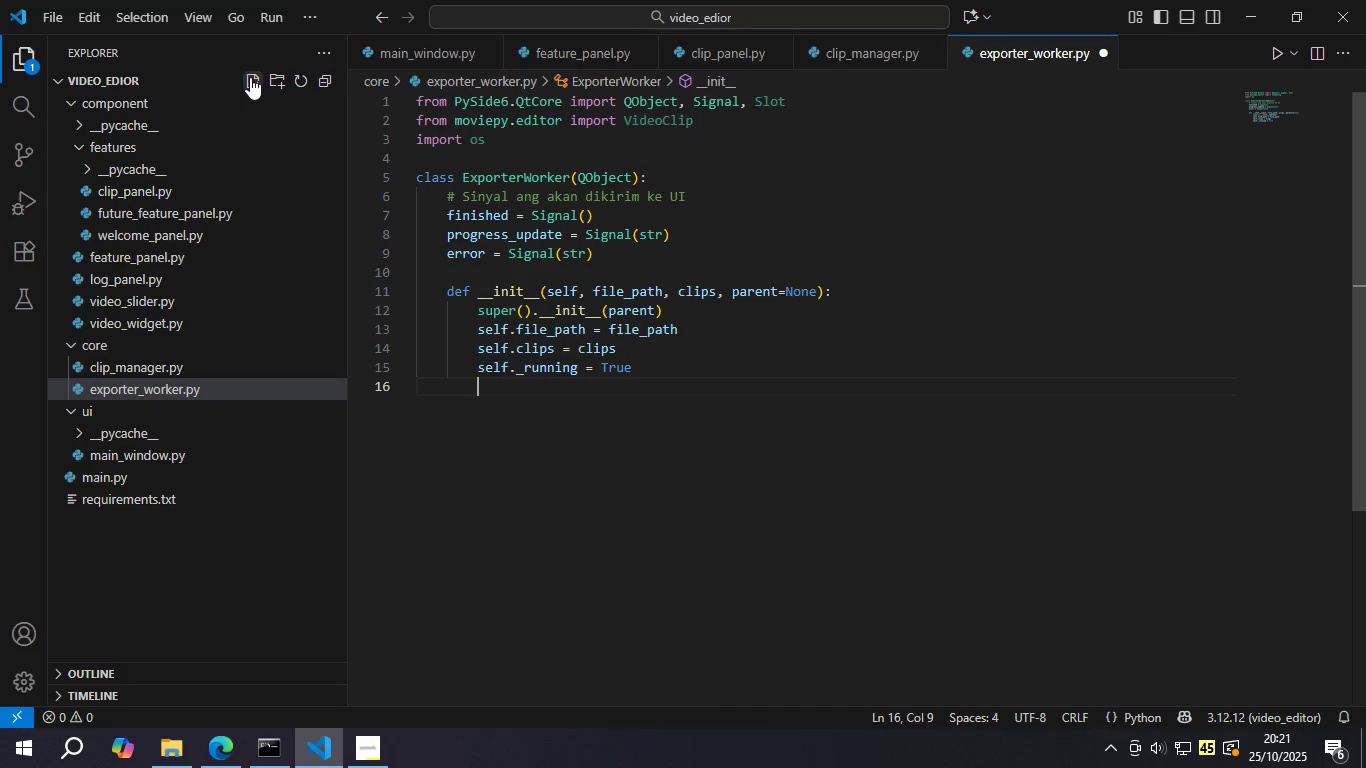 
key(Backspace)
 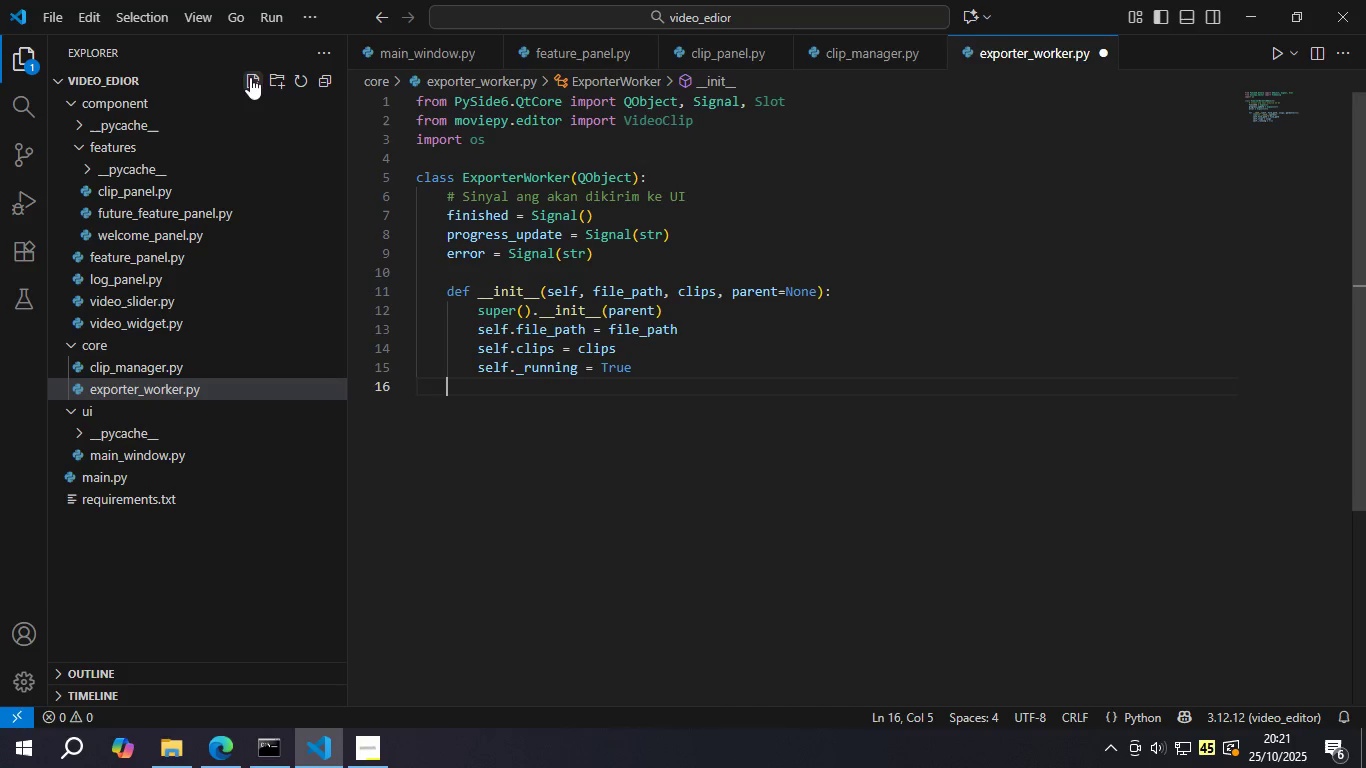 
key(Enter)
 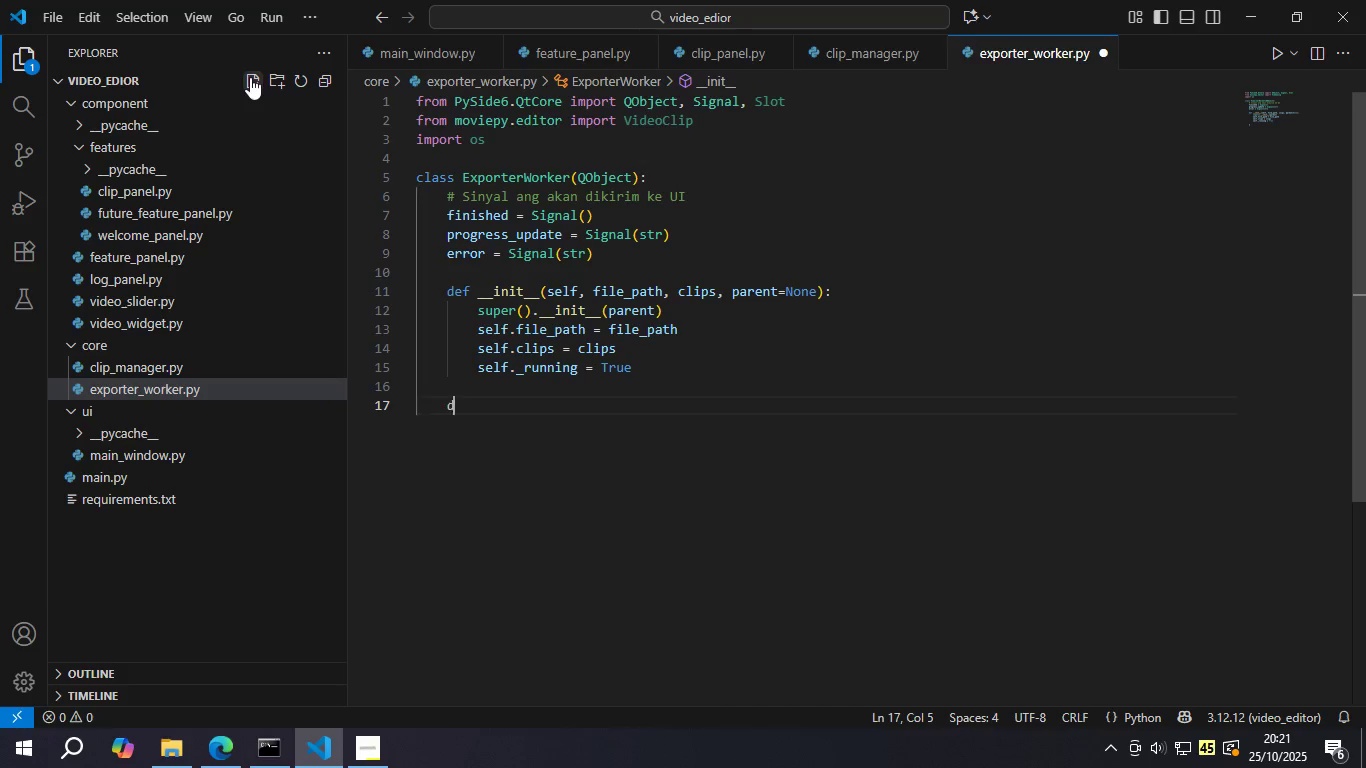 
type(def stop(self )
key(Backspace)
 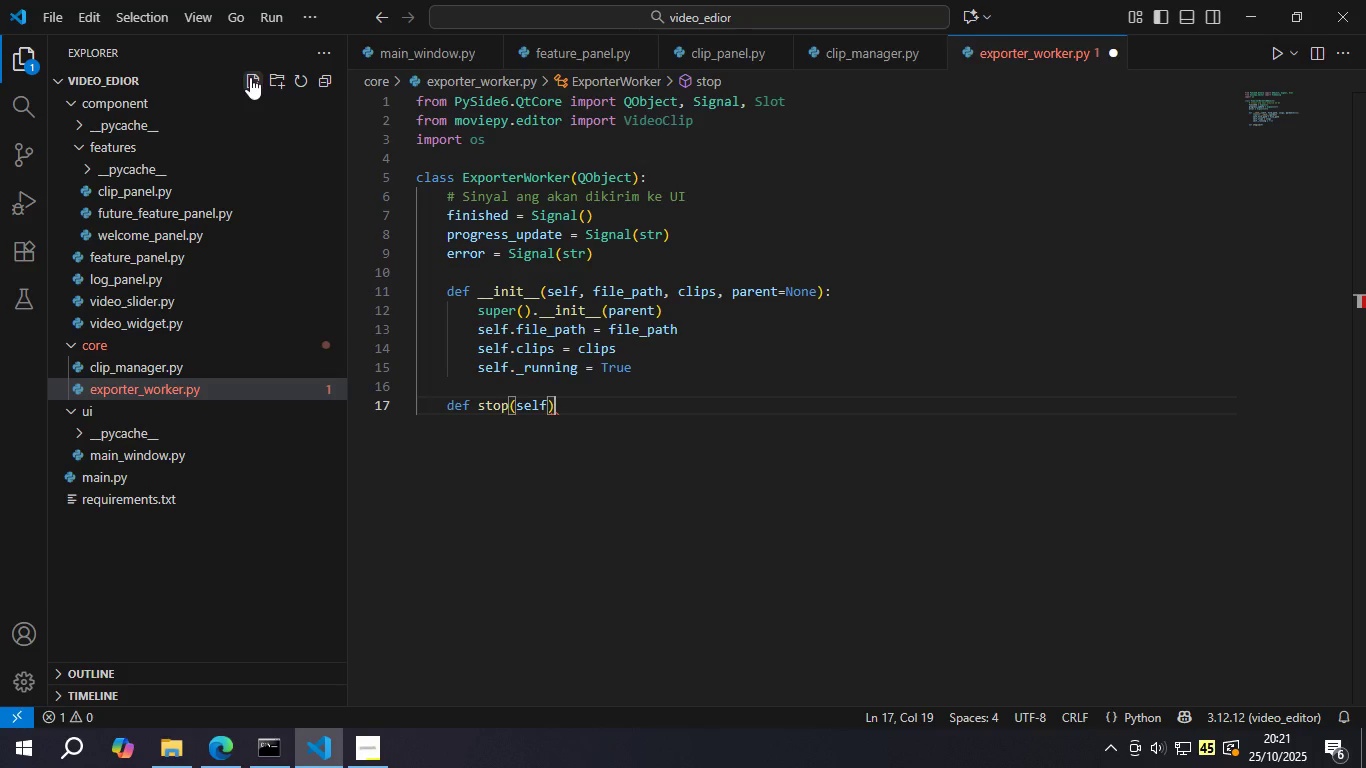 
 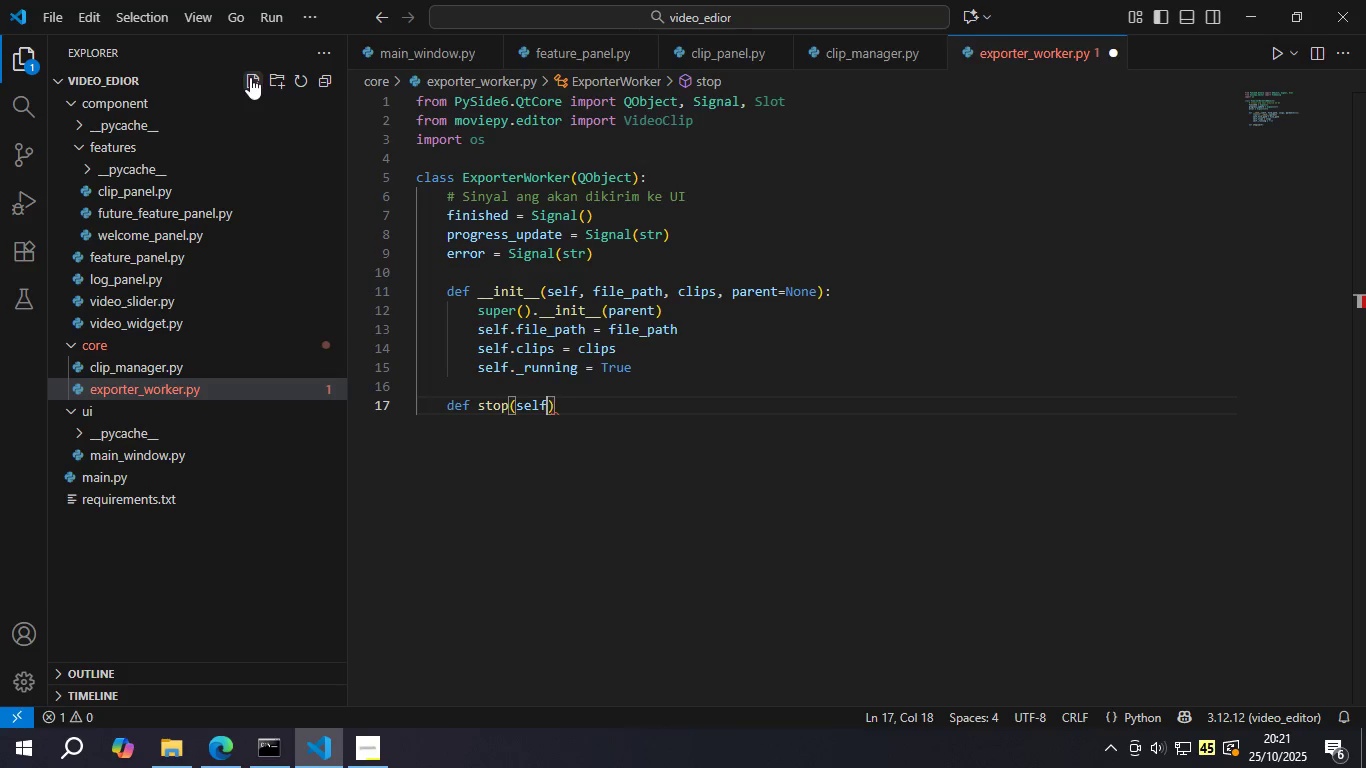 
key(ArrowRight)
 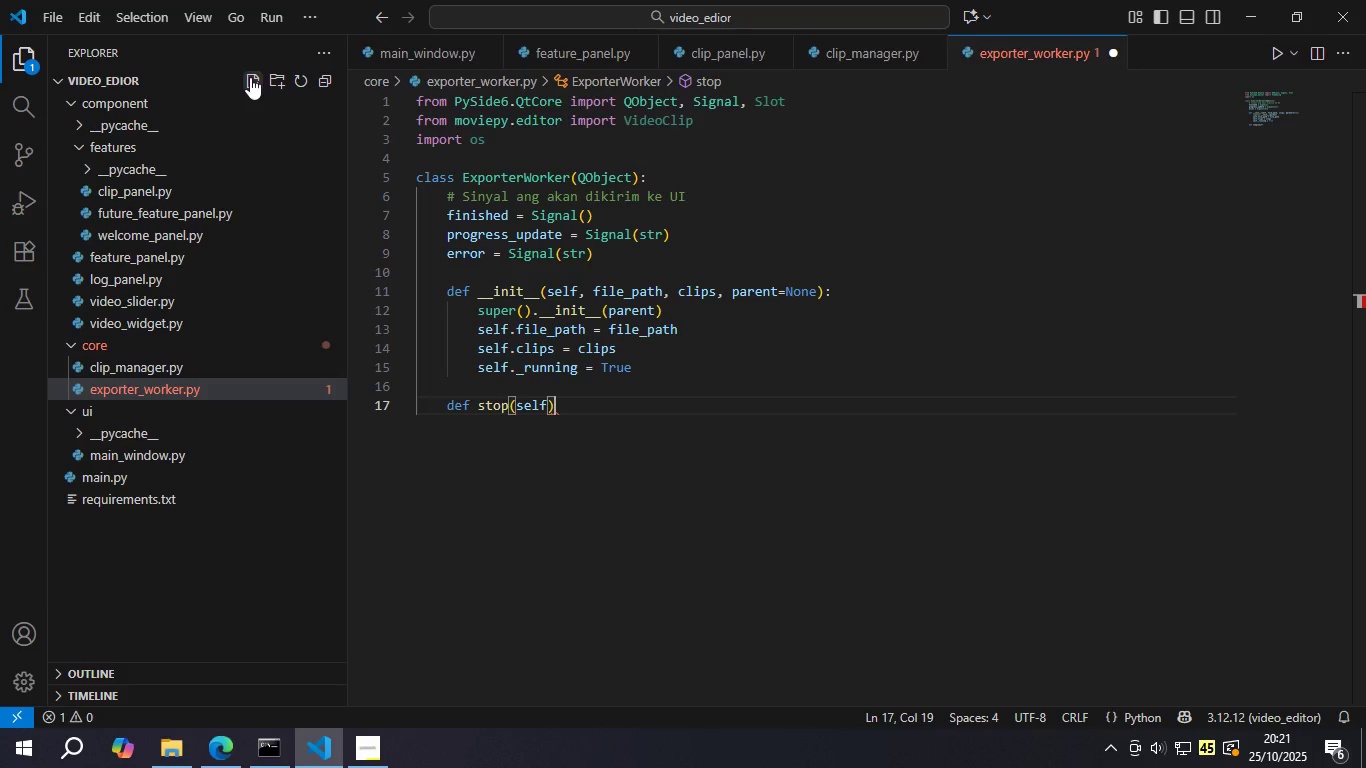 
key(Shift+ShiftLeft)
 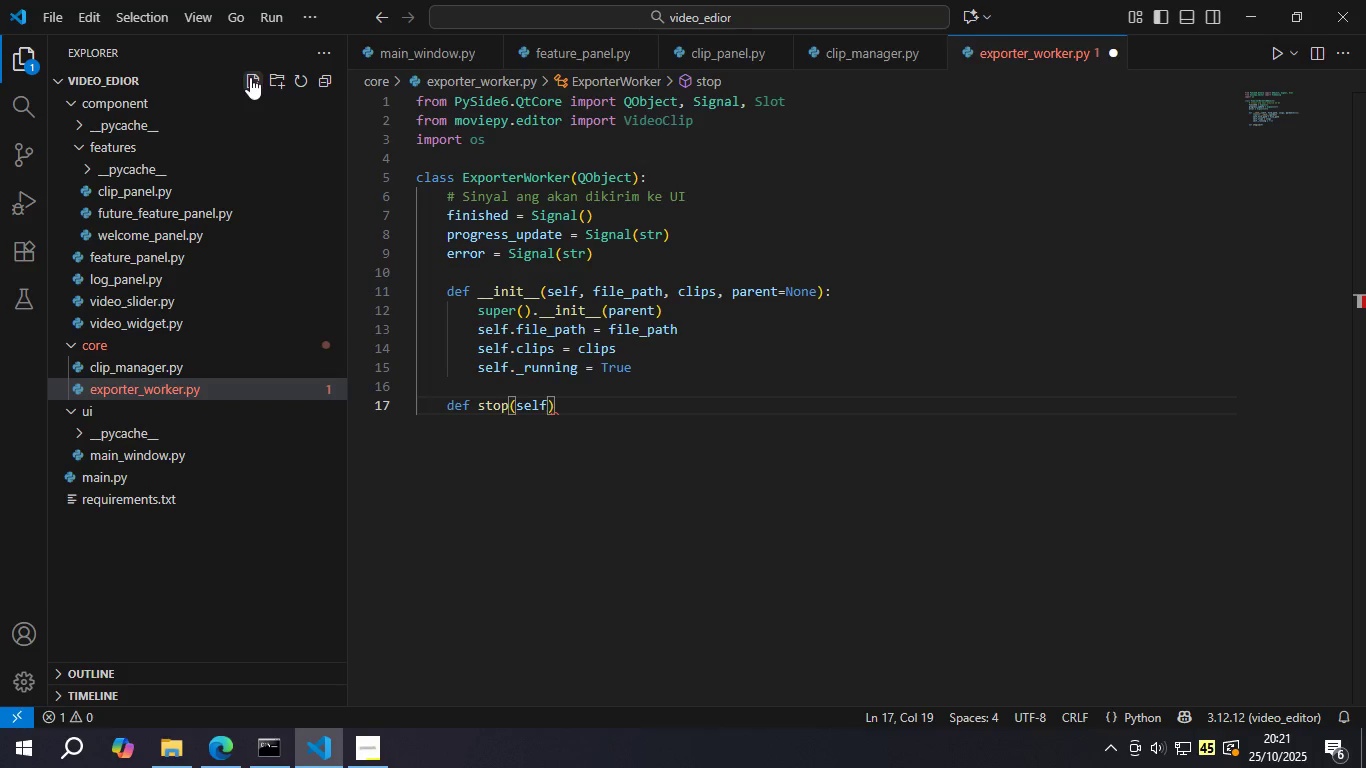 
key(Shift+Semicolon)
 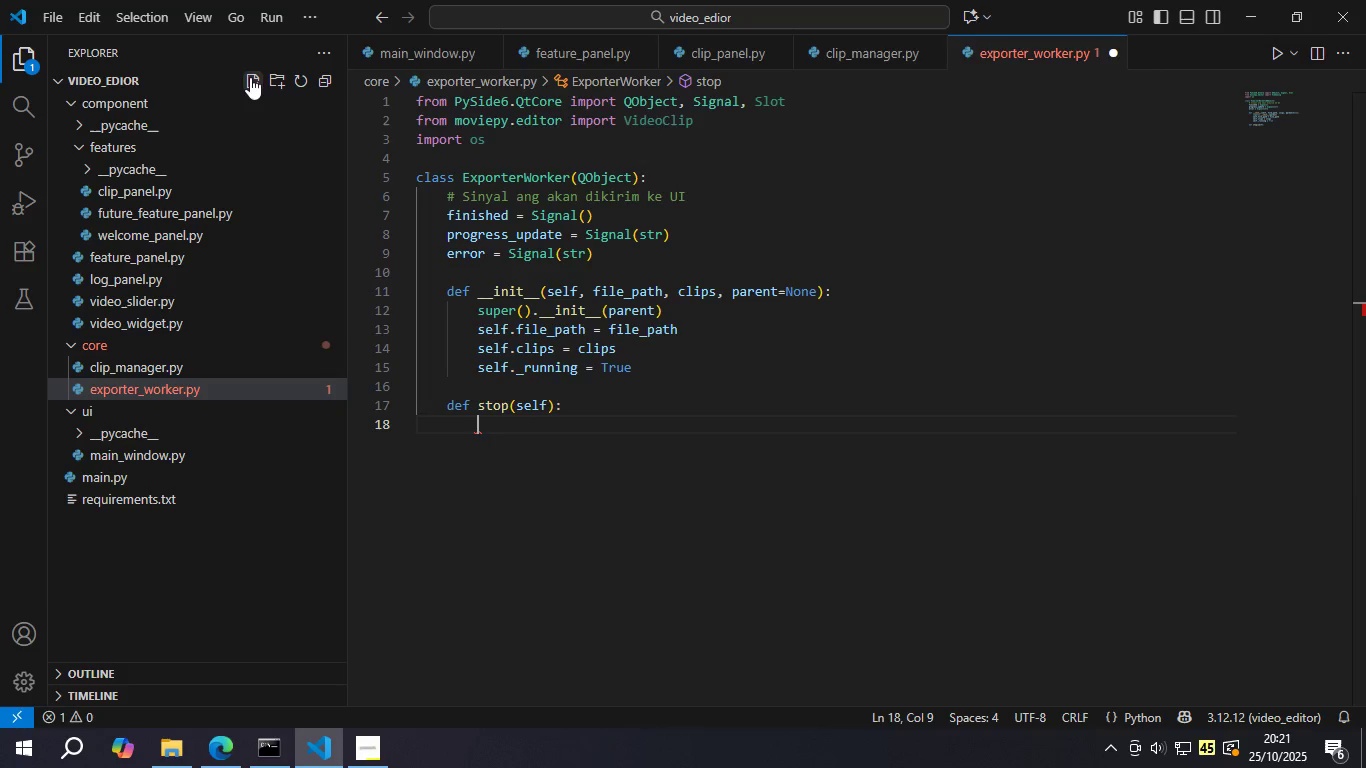 
key(Enter)
 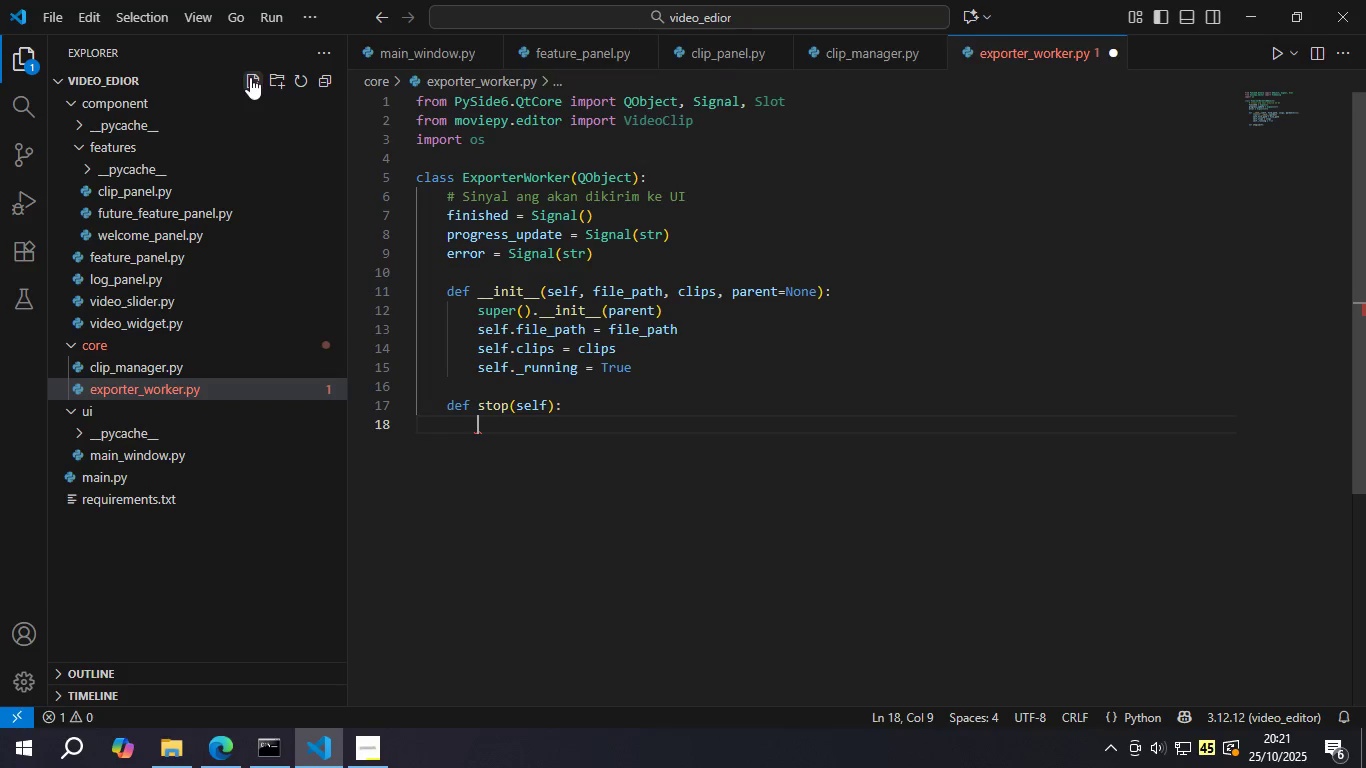 
type(seld.)
key(Backspace)
key(Backspace)
type(f._runnin)
 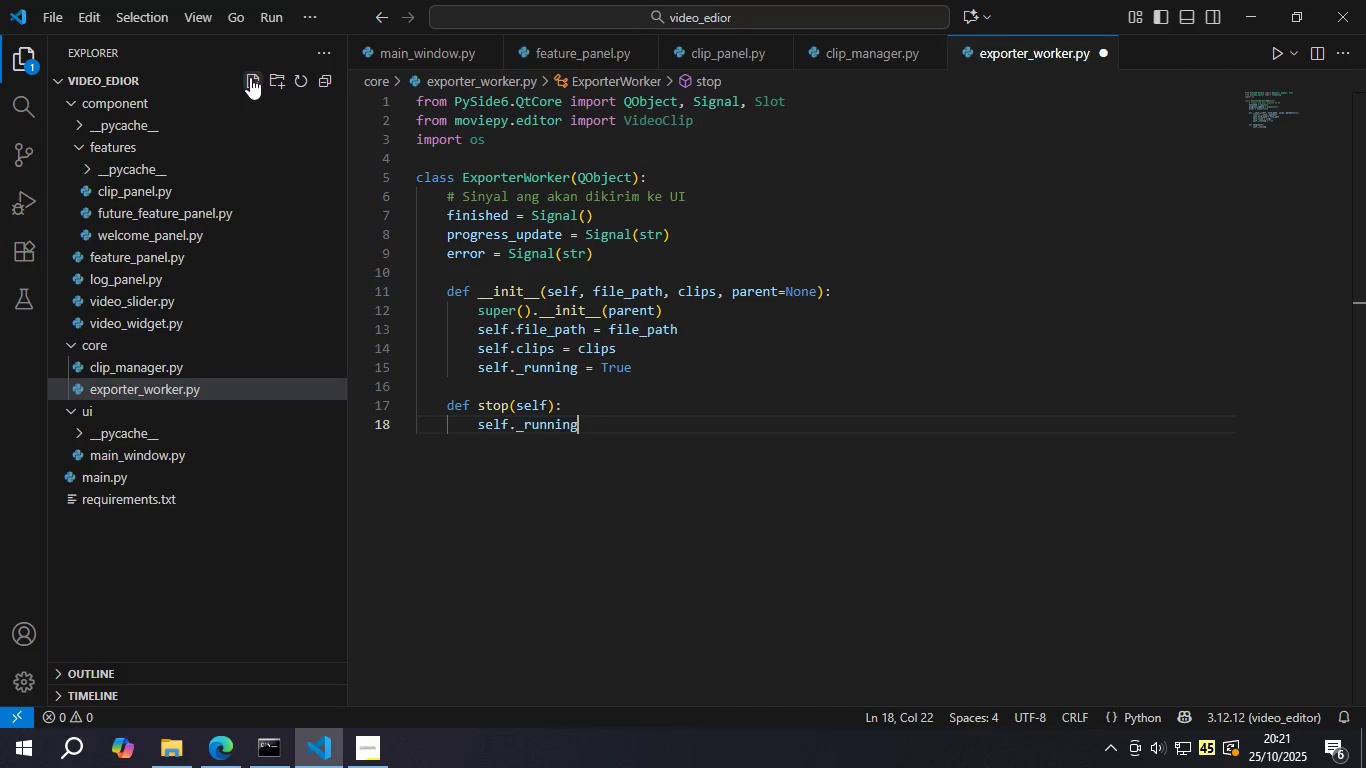 
 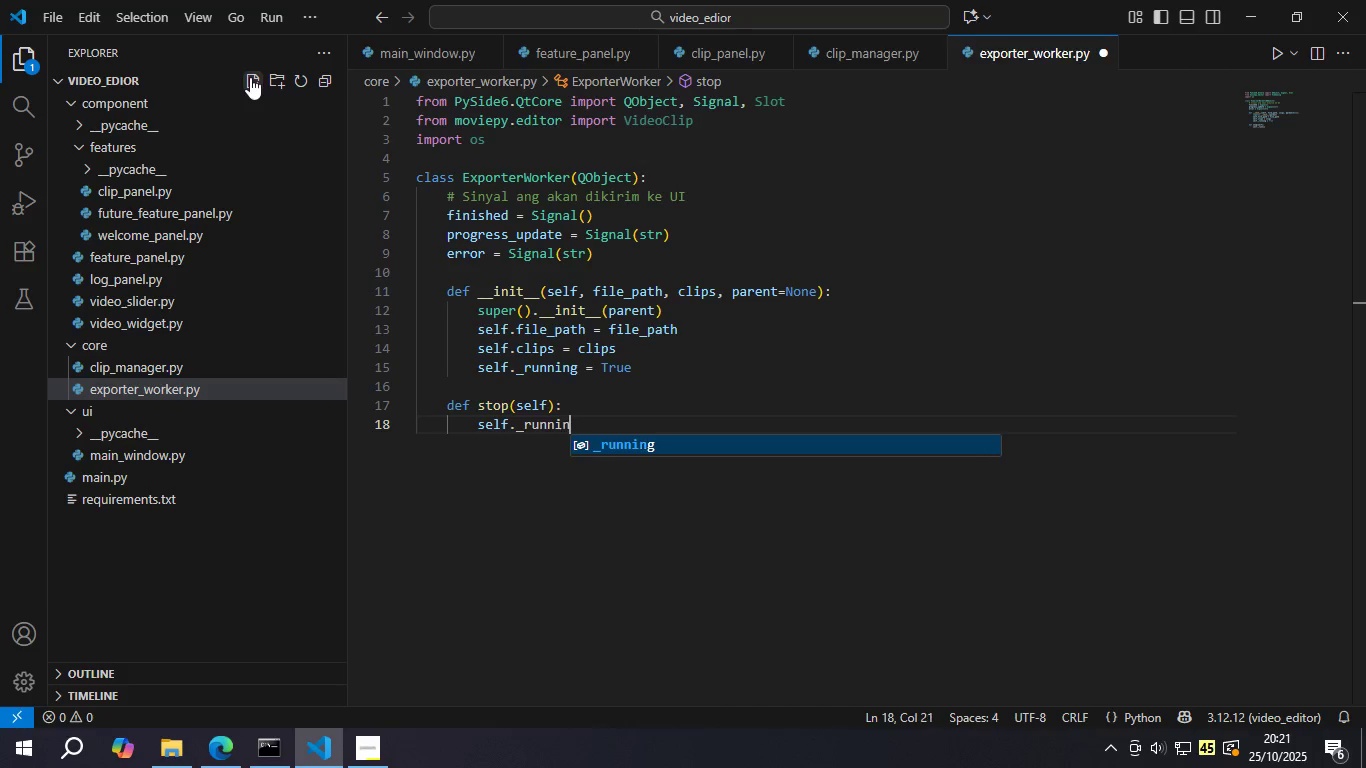 
key(Enter)
 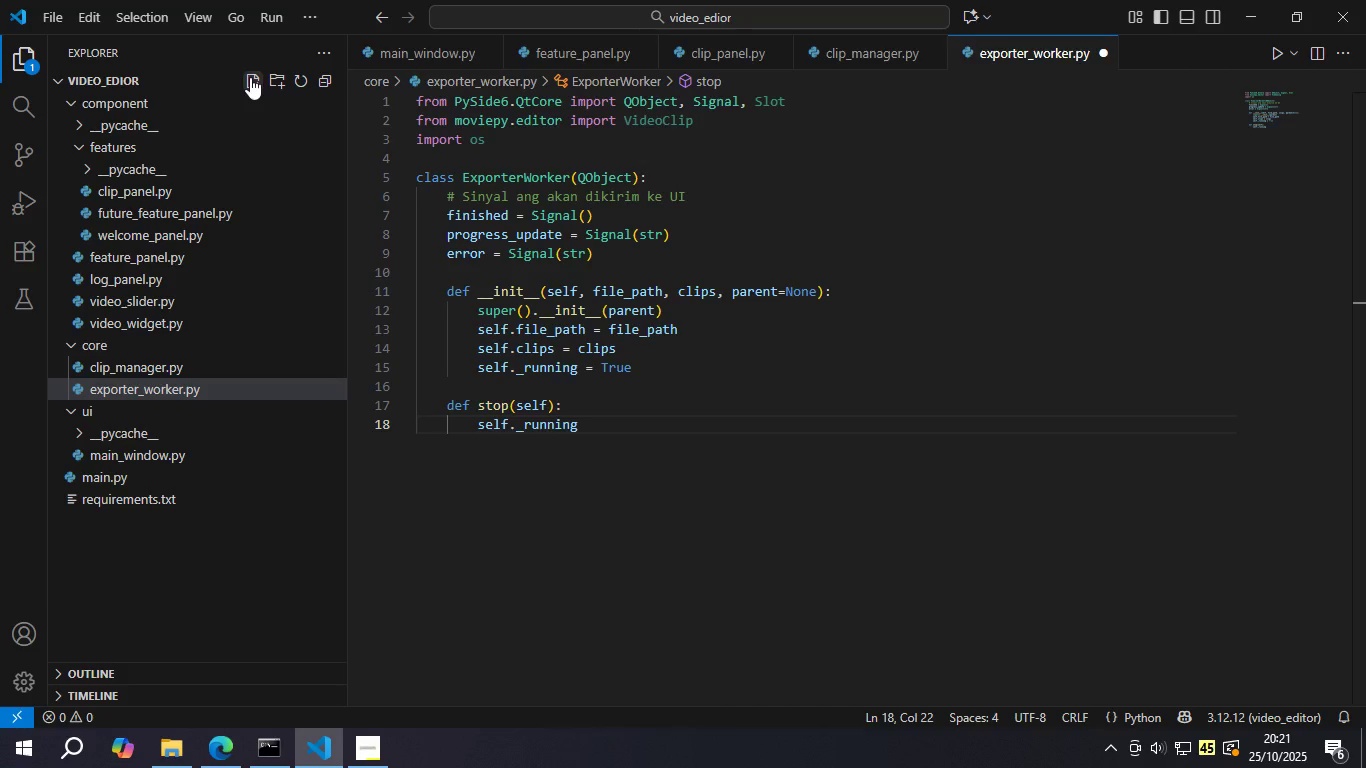 
type( = False )
 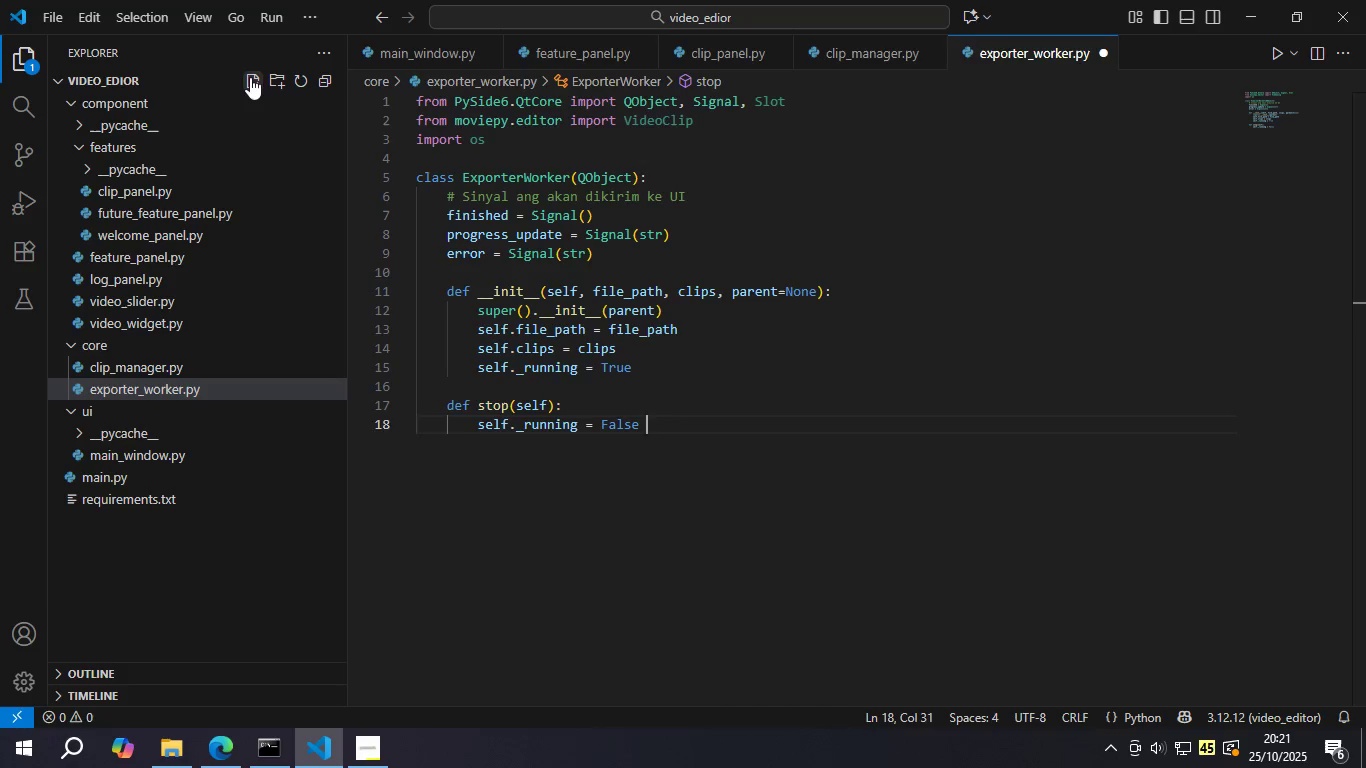 
key(Enter)
 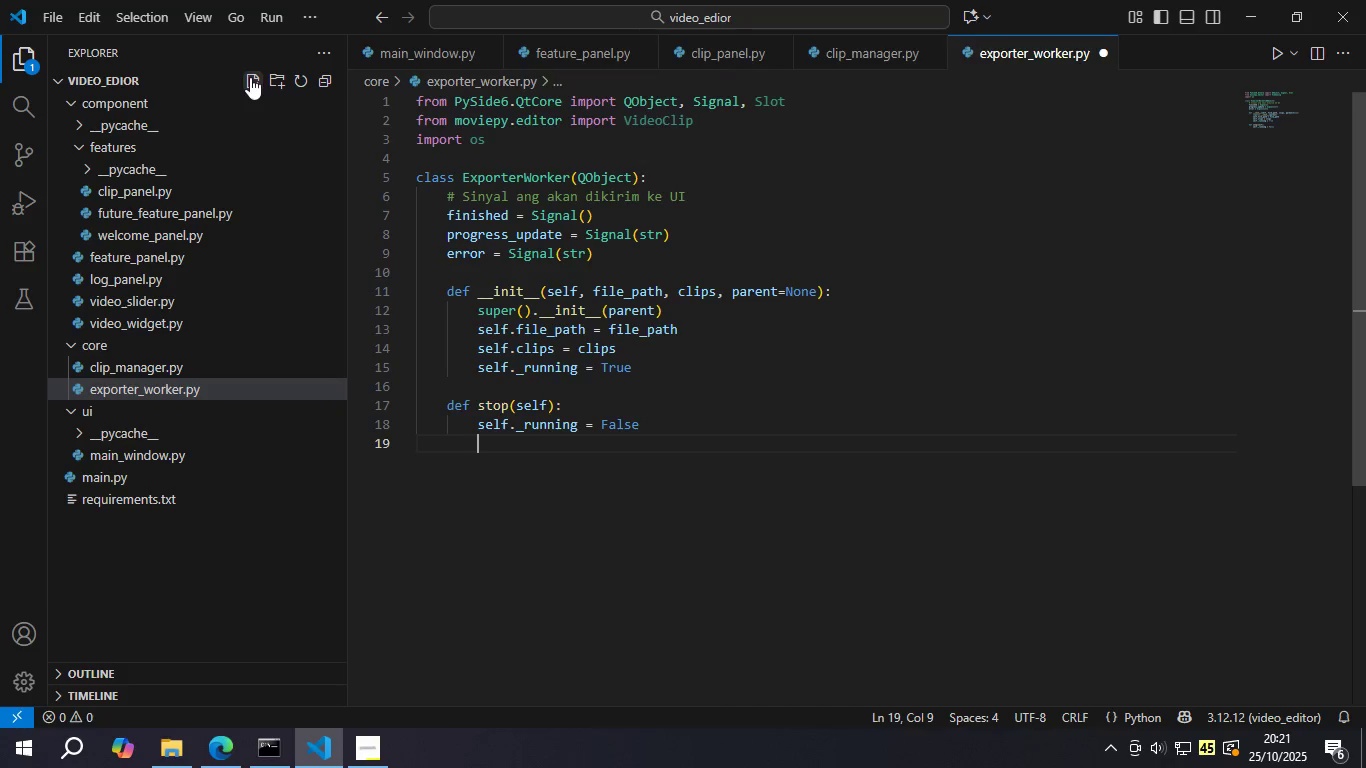 
key(Backspace)
 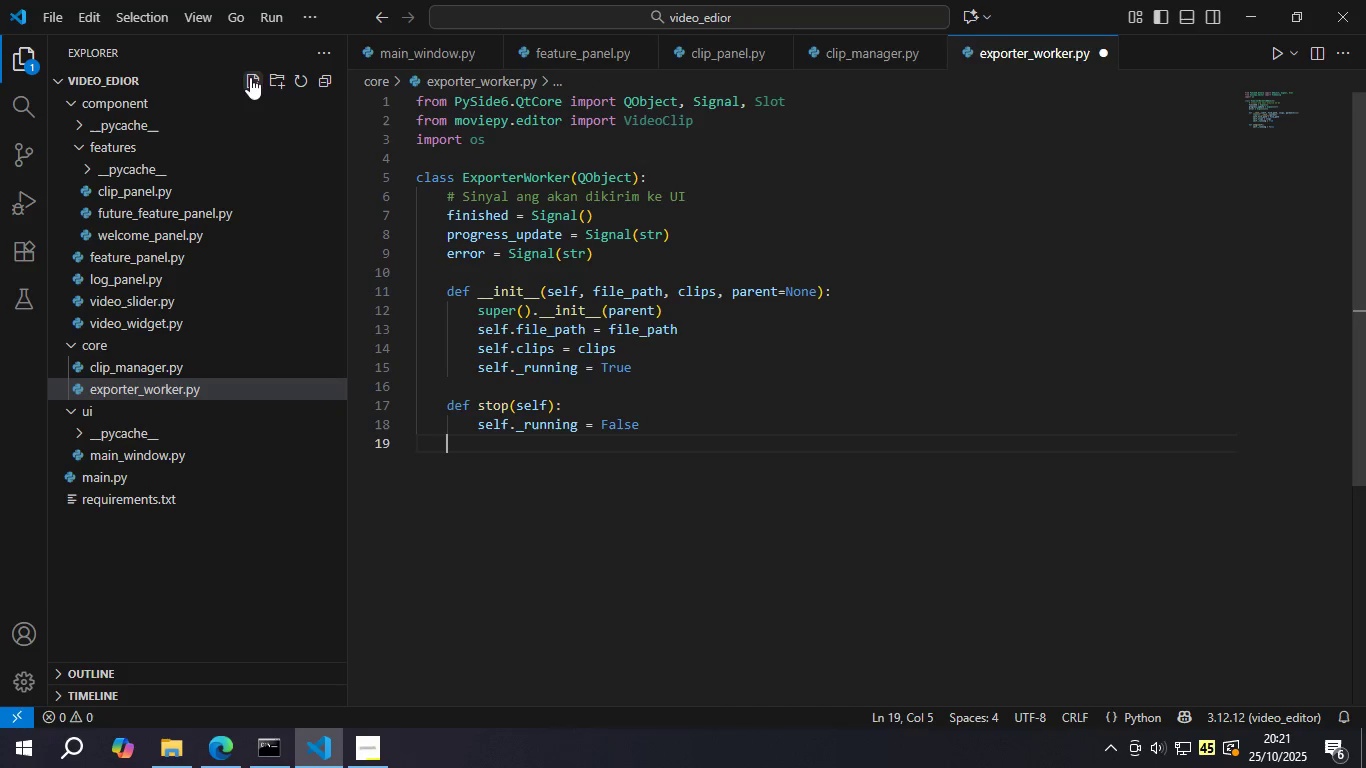 
key(Enter)
 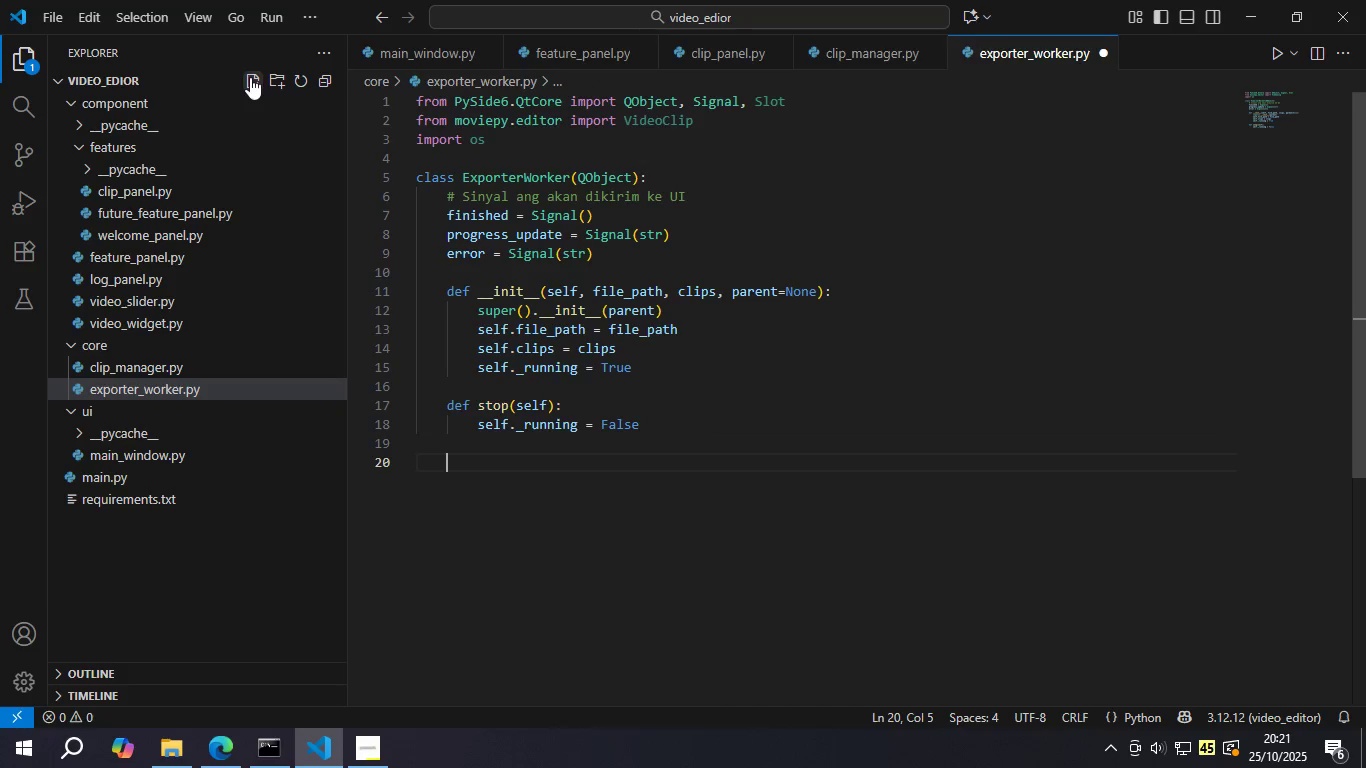 
type(de)
key(Backspace)
key(Backspace)
type(@Slo)
 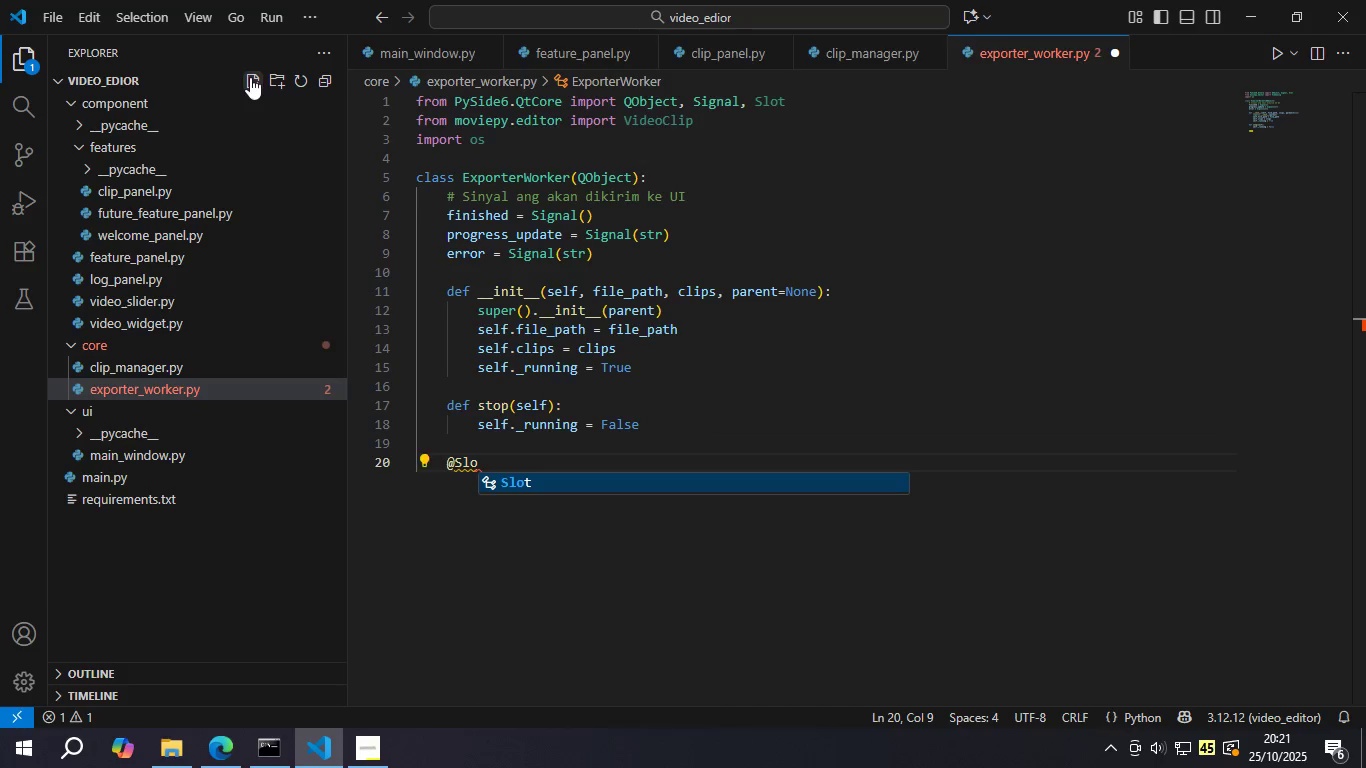 
key(Enter)
 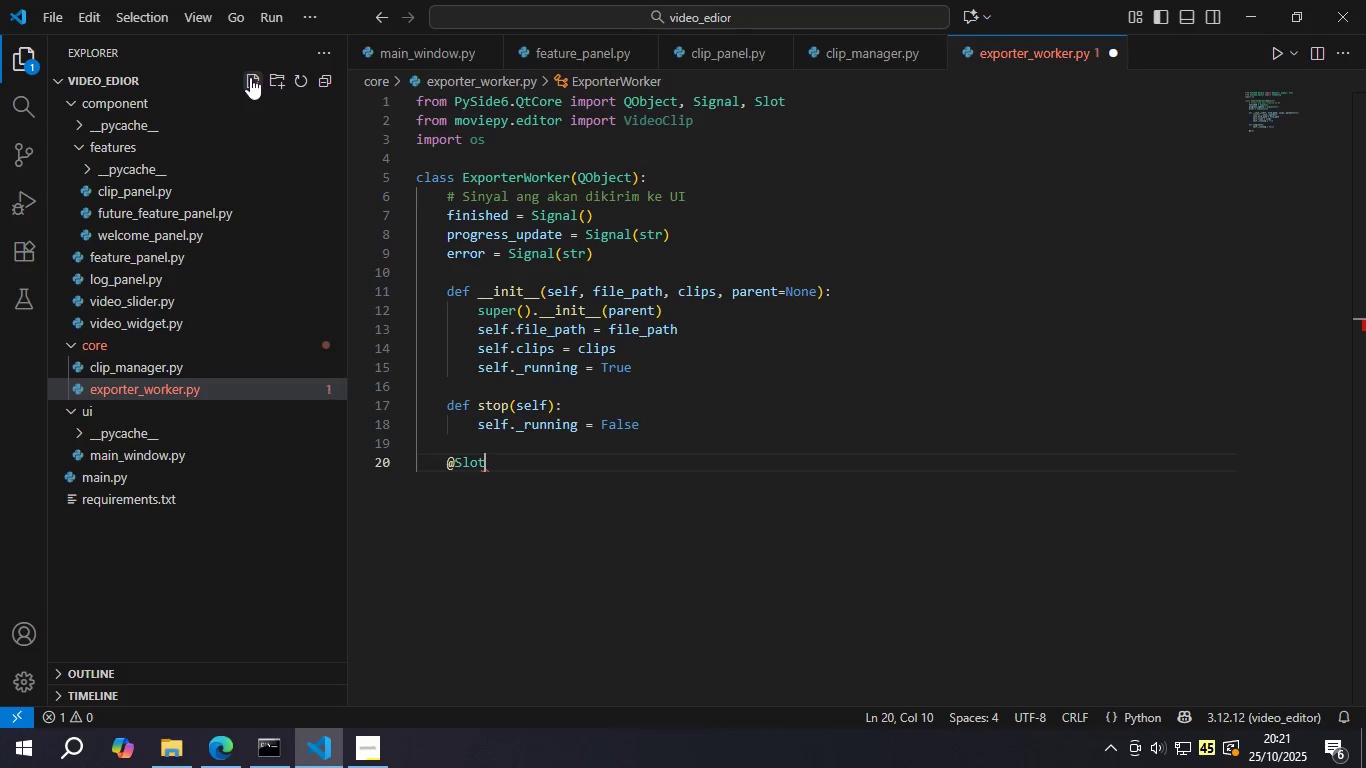 
key(Shift+9)
 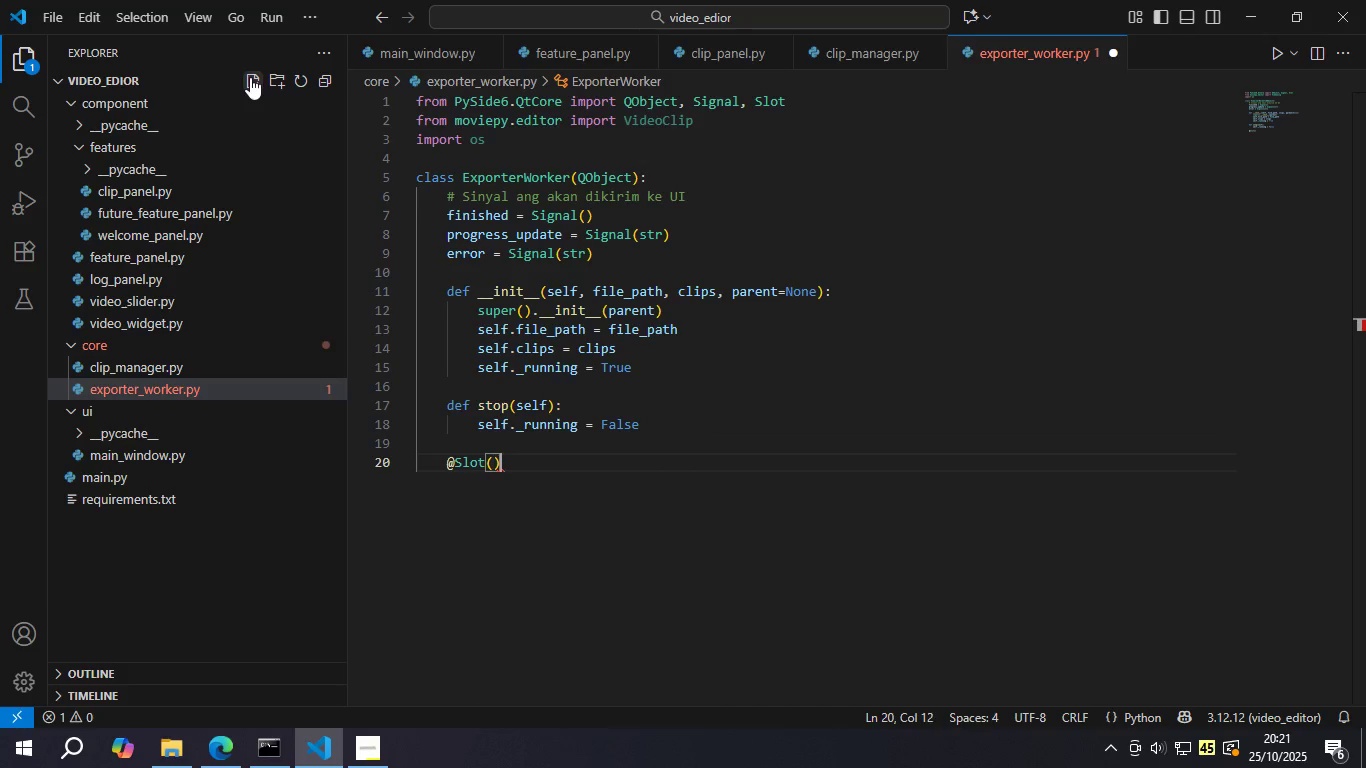 
key(ArrowRight)
 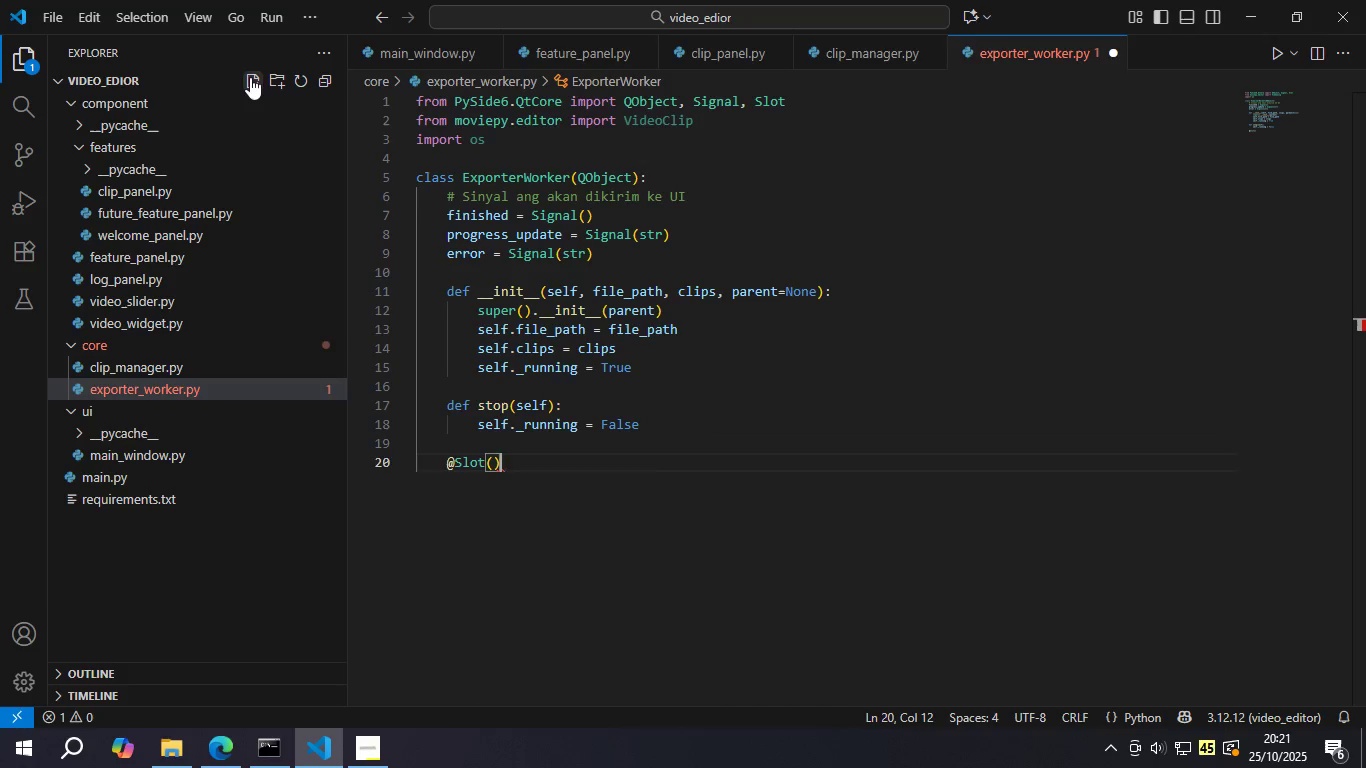 
key(Enter)
 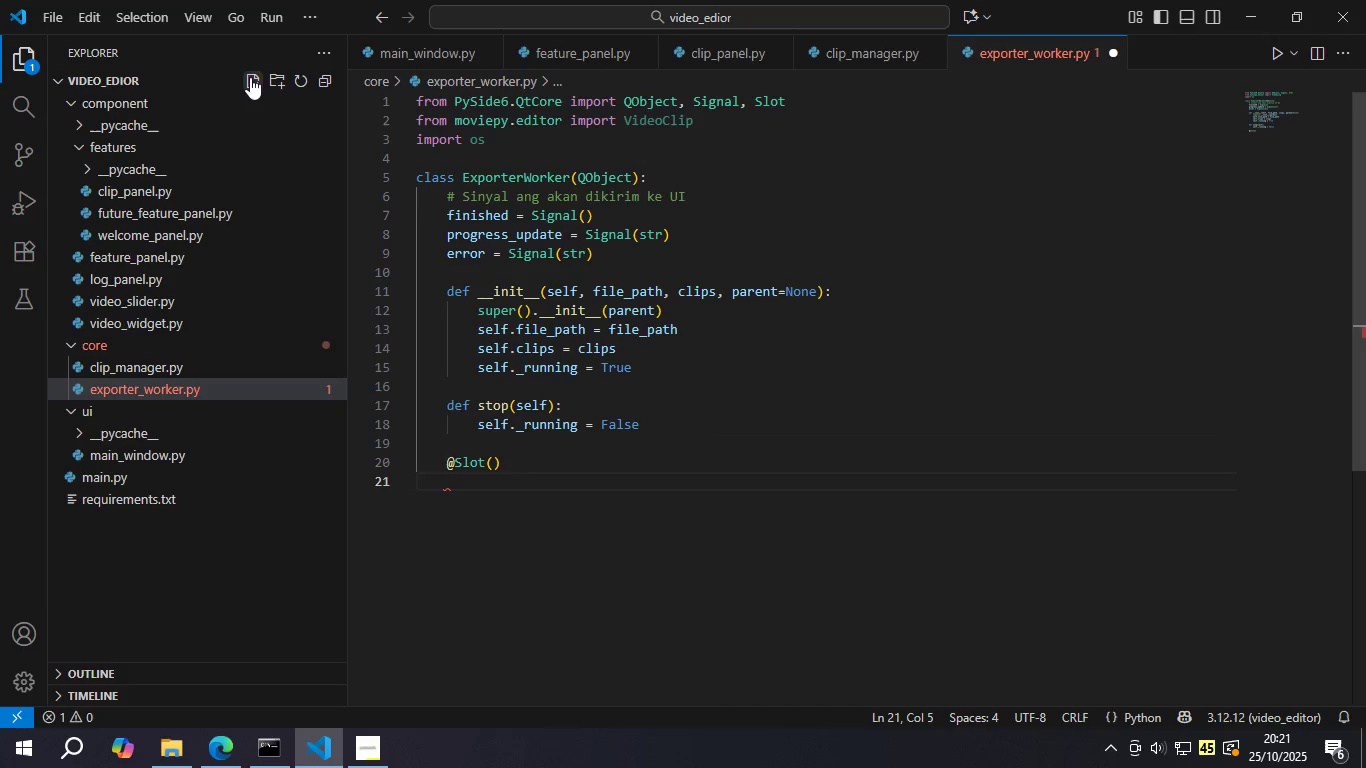 
type(def rn()
 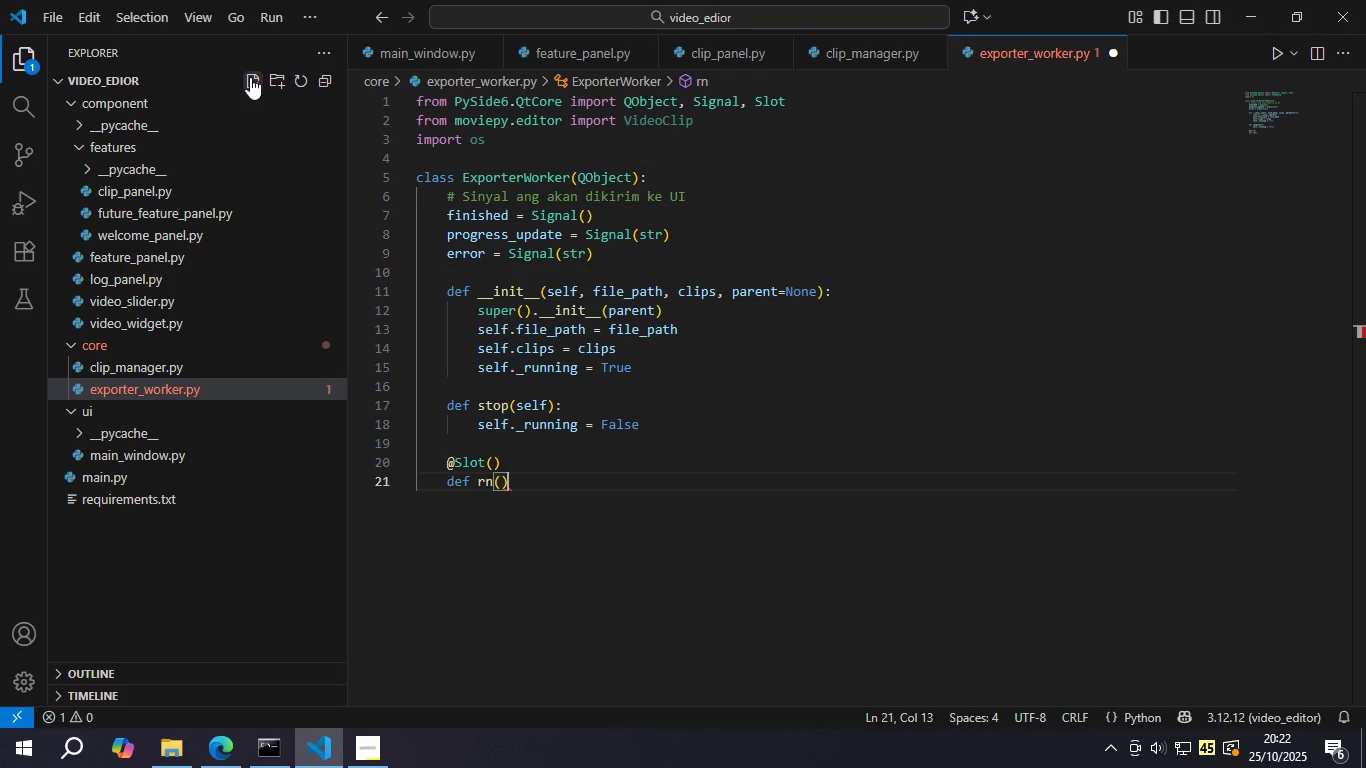 
 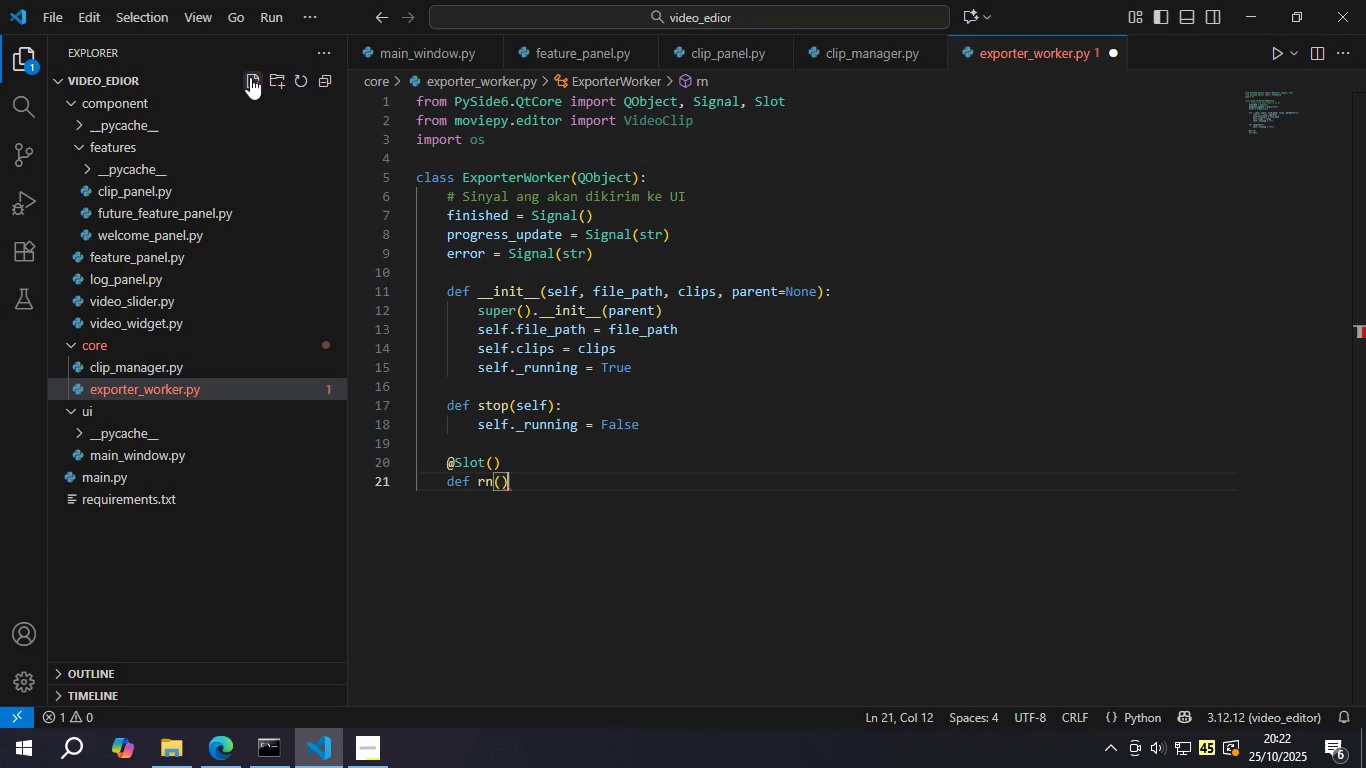 
key(ArrowRight)
 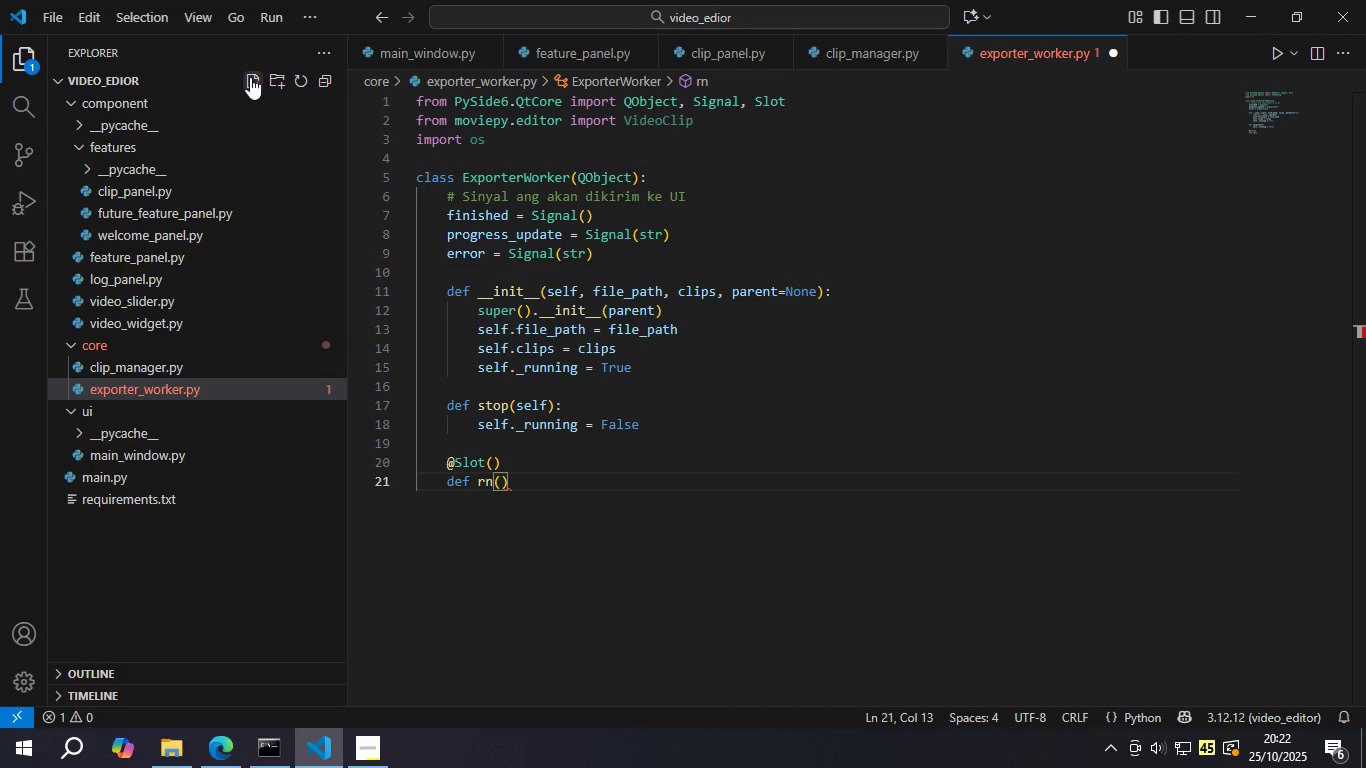 
key(ArrowLeft)
 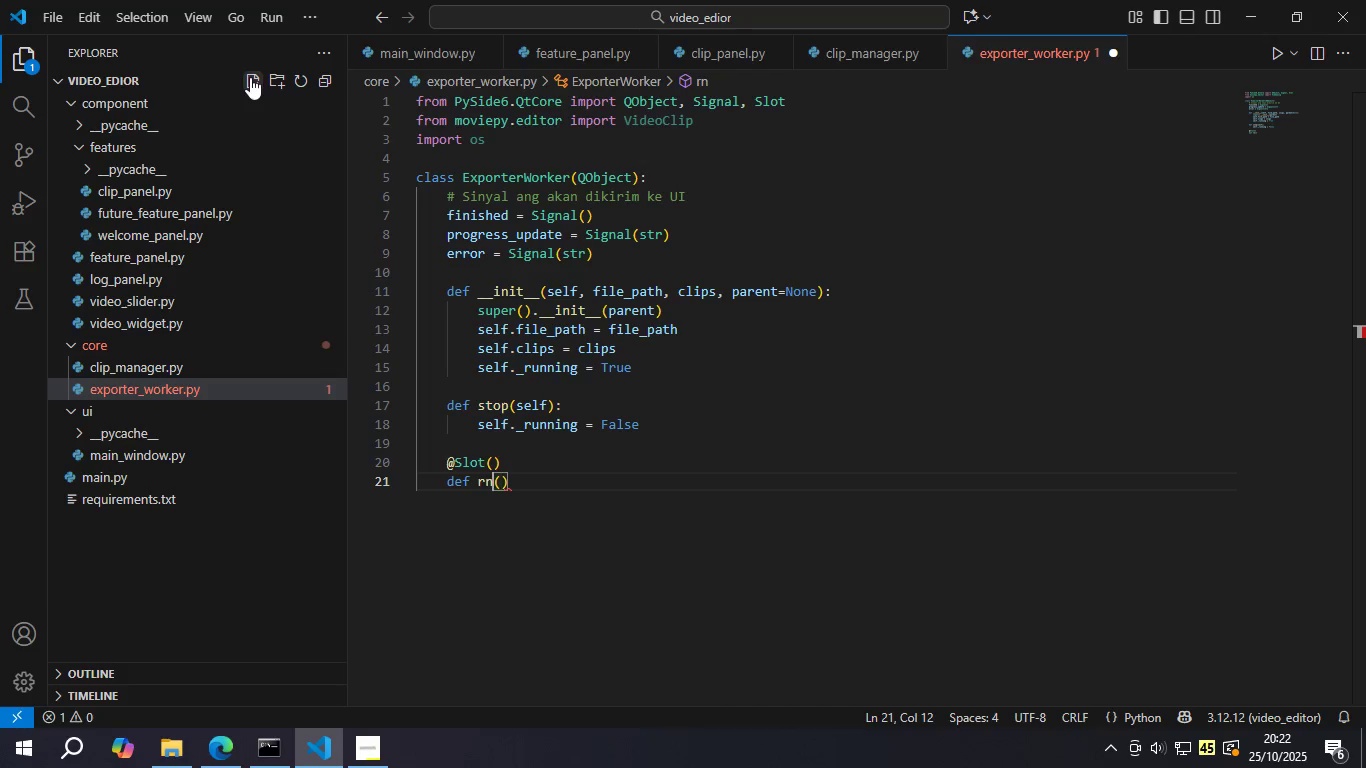 
key(ArrowLeft)
 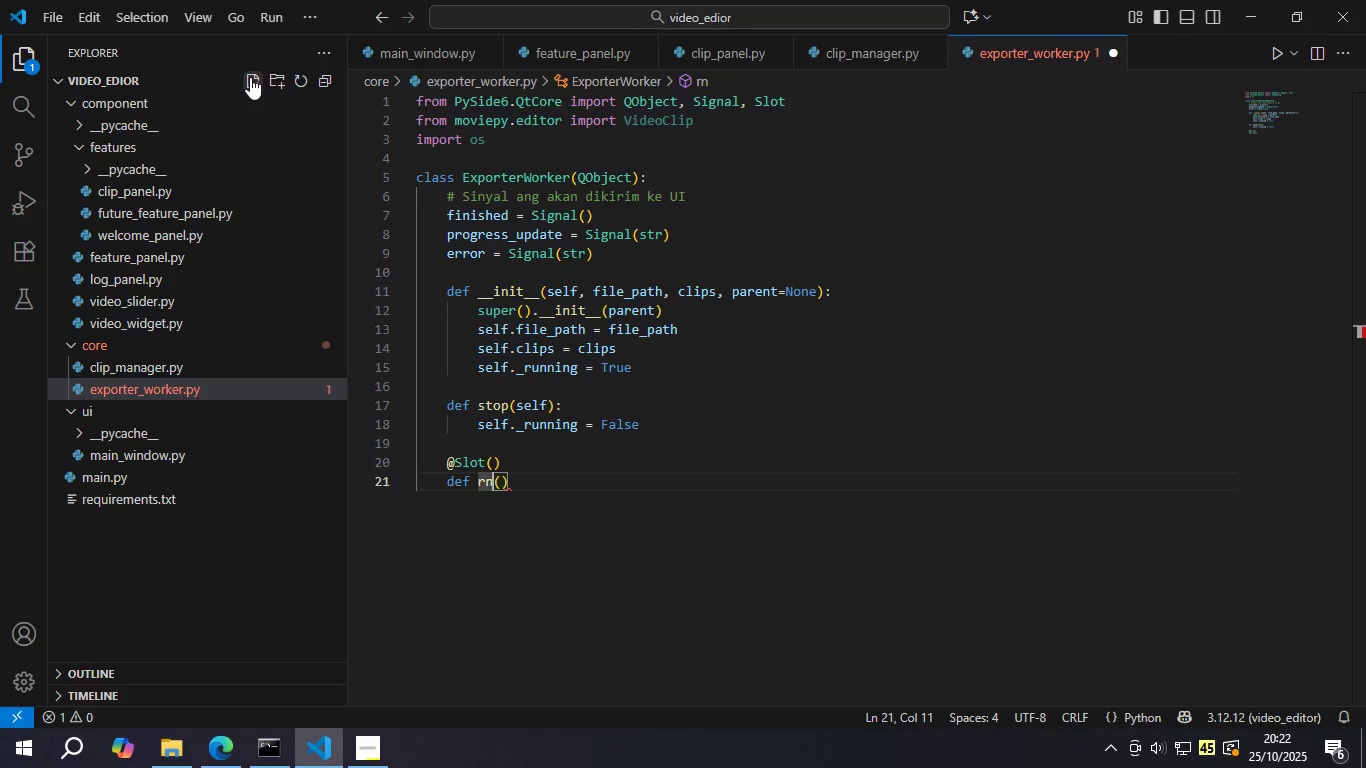 
key(ArrowLeft)
 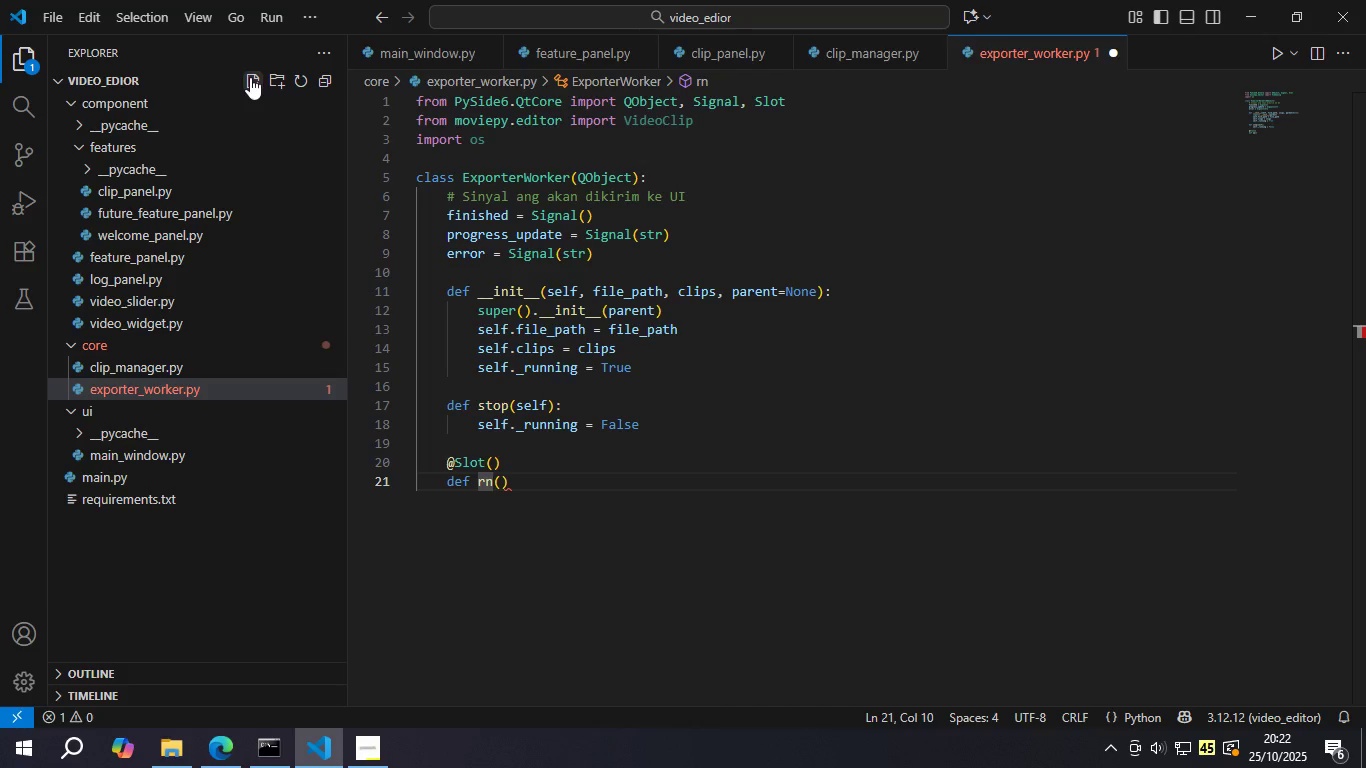 
key(U)
 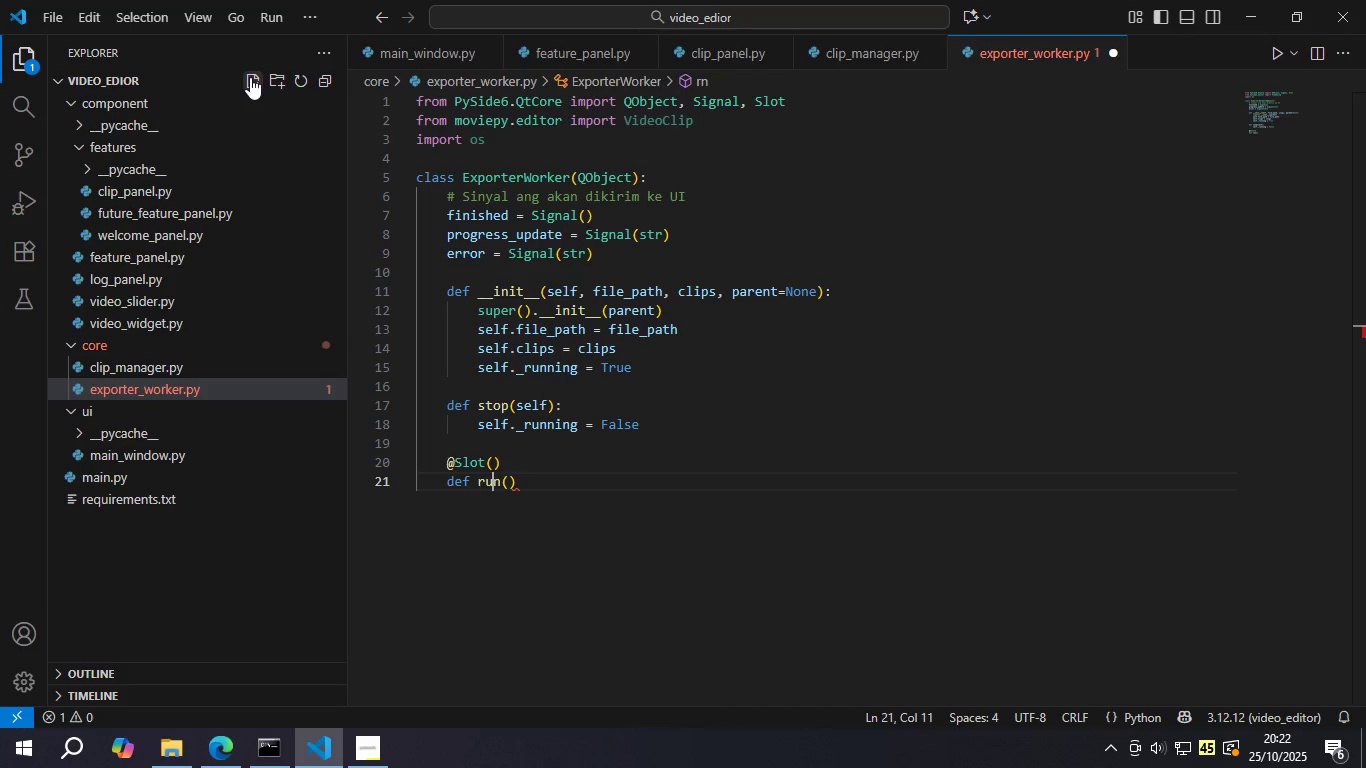 
key(ArrowRight)
 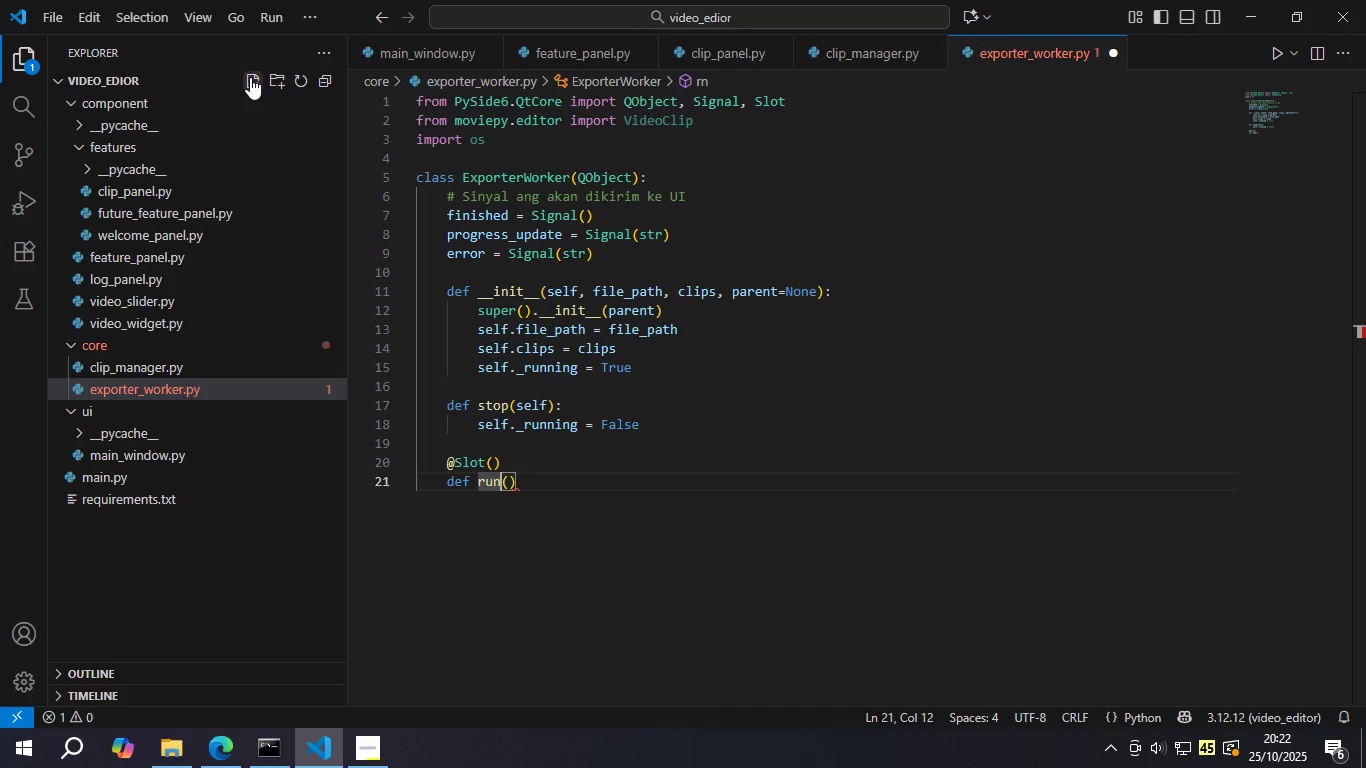 
key(ArrowRight)
 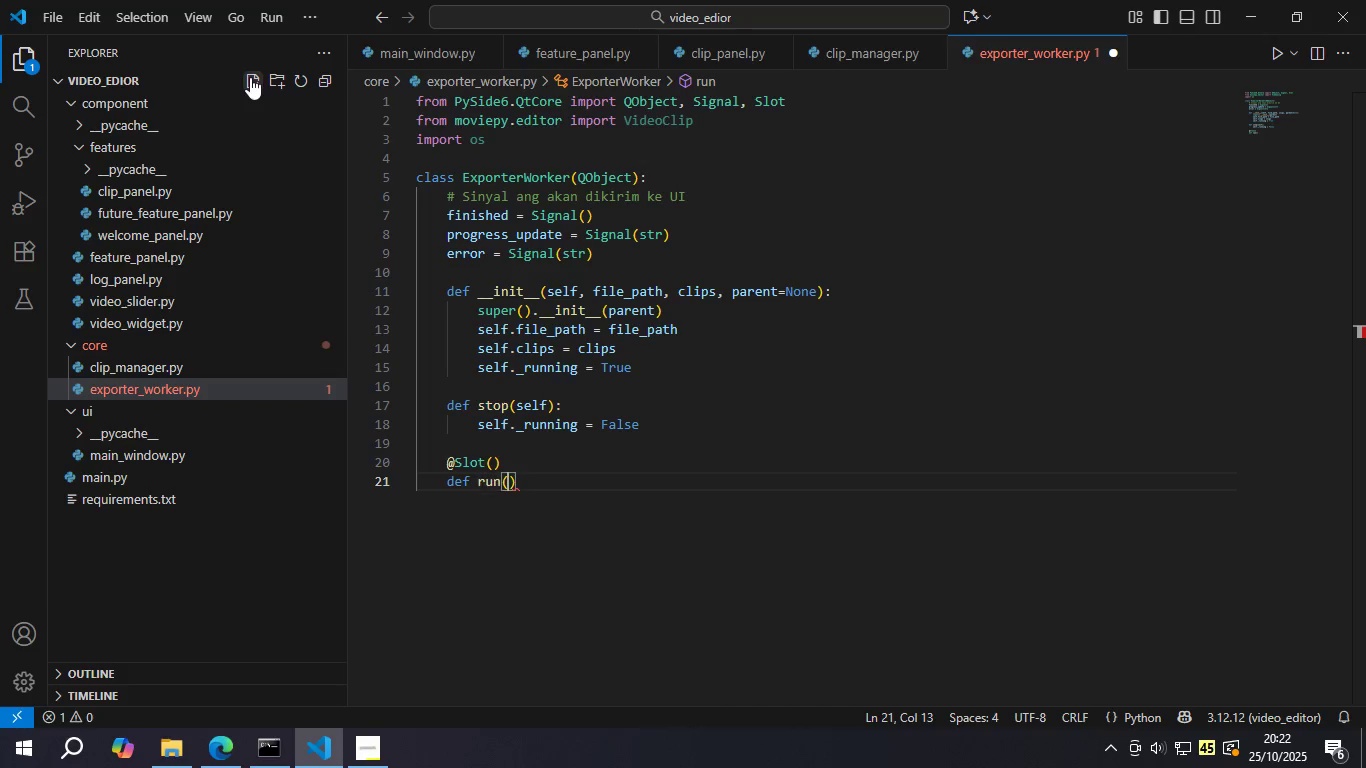 
key(ArrowRight)
 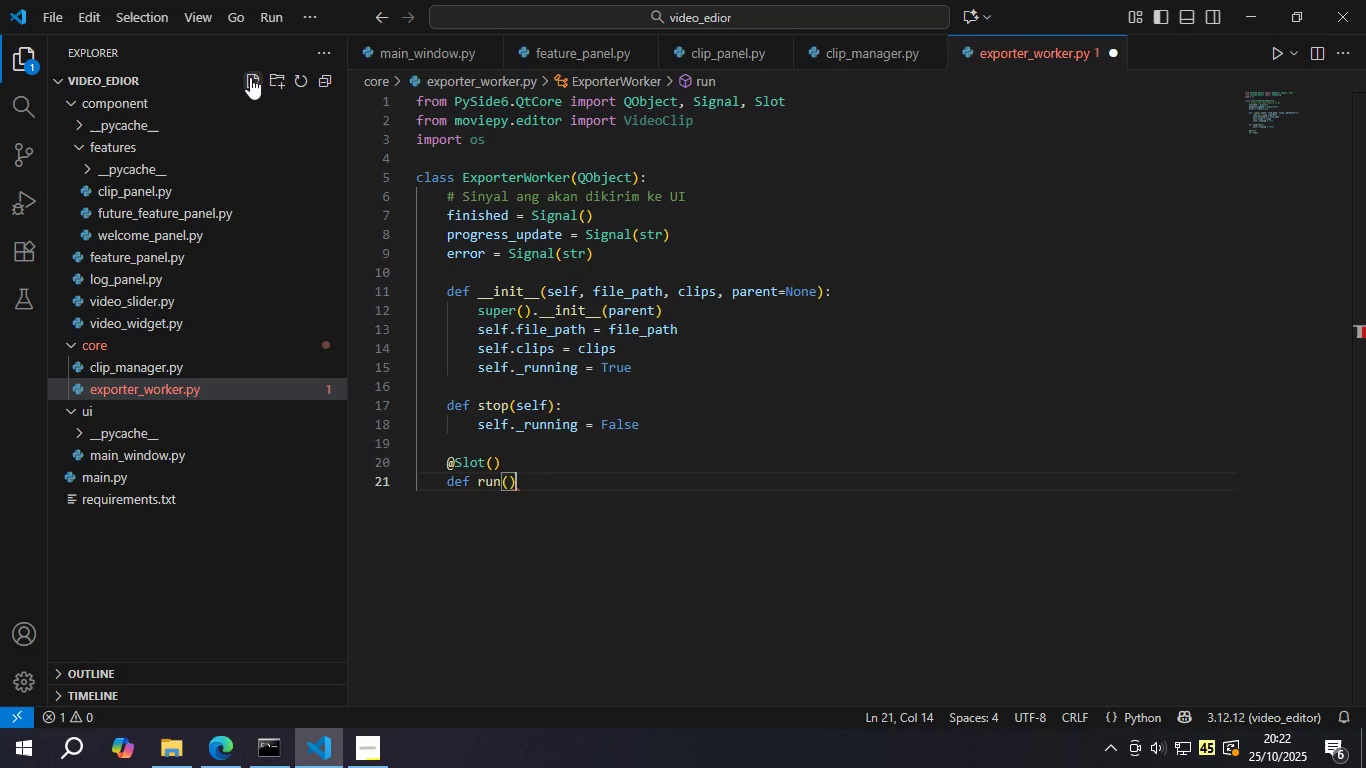 
key(ArrowLeft)
 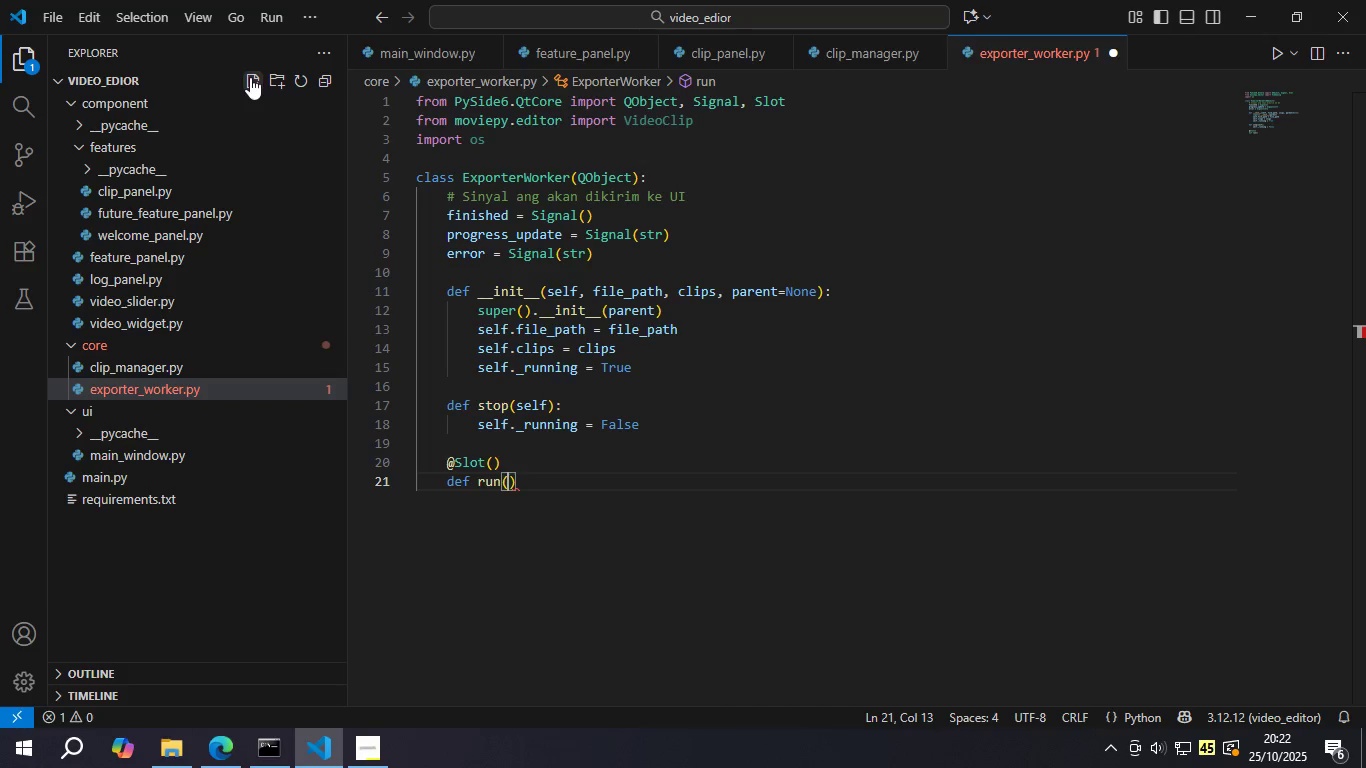 
type(sef)
key(Backspace)
type(lf)
 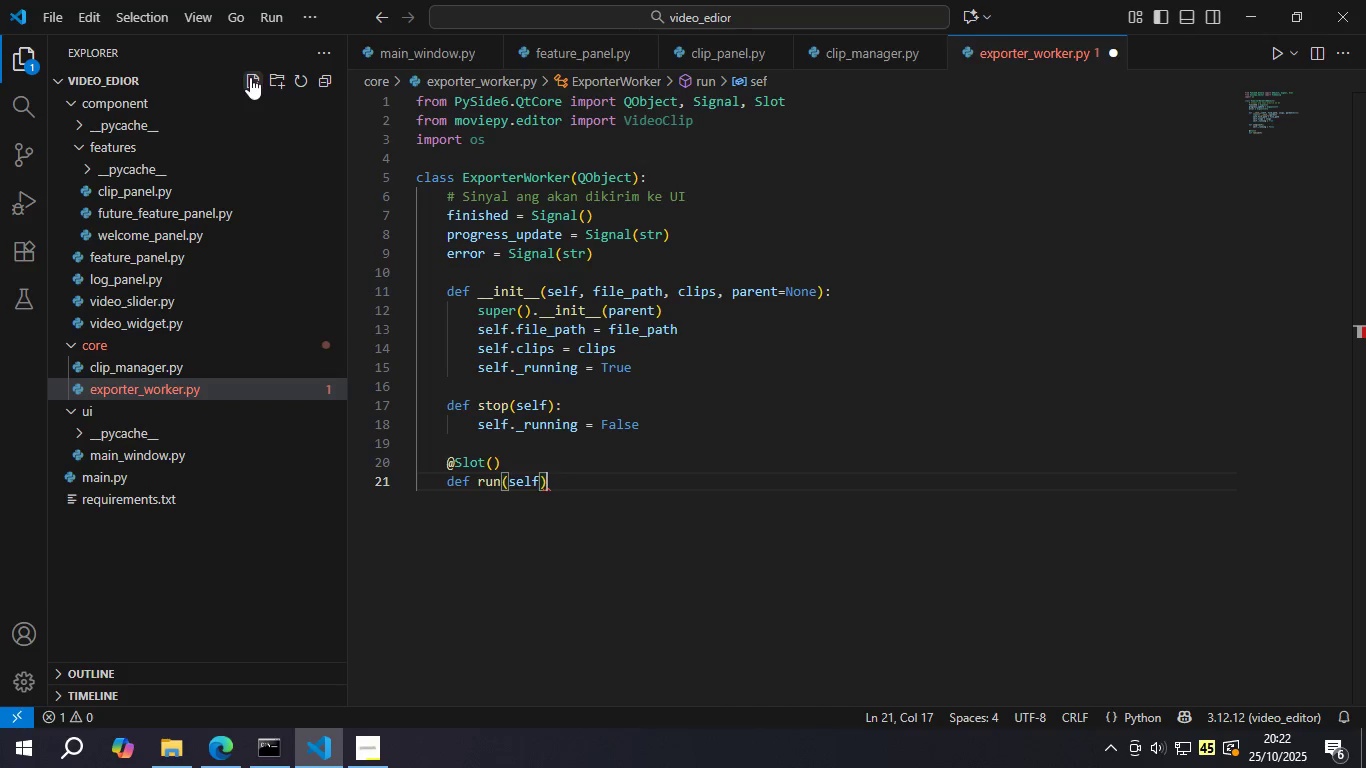 
key(ArrowRight)
 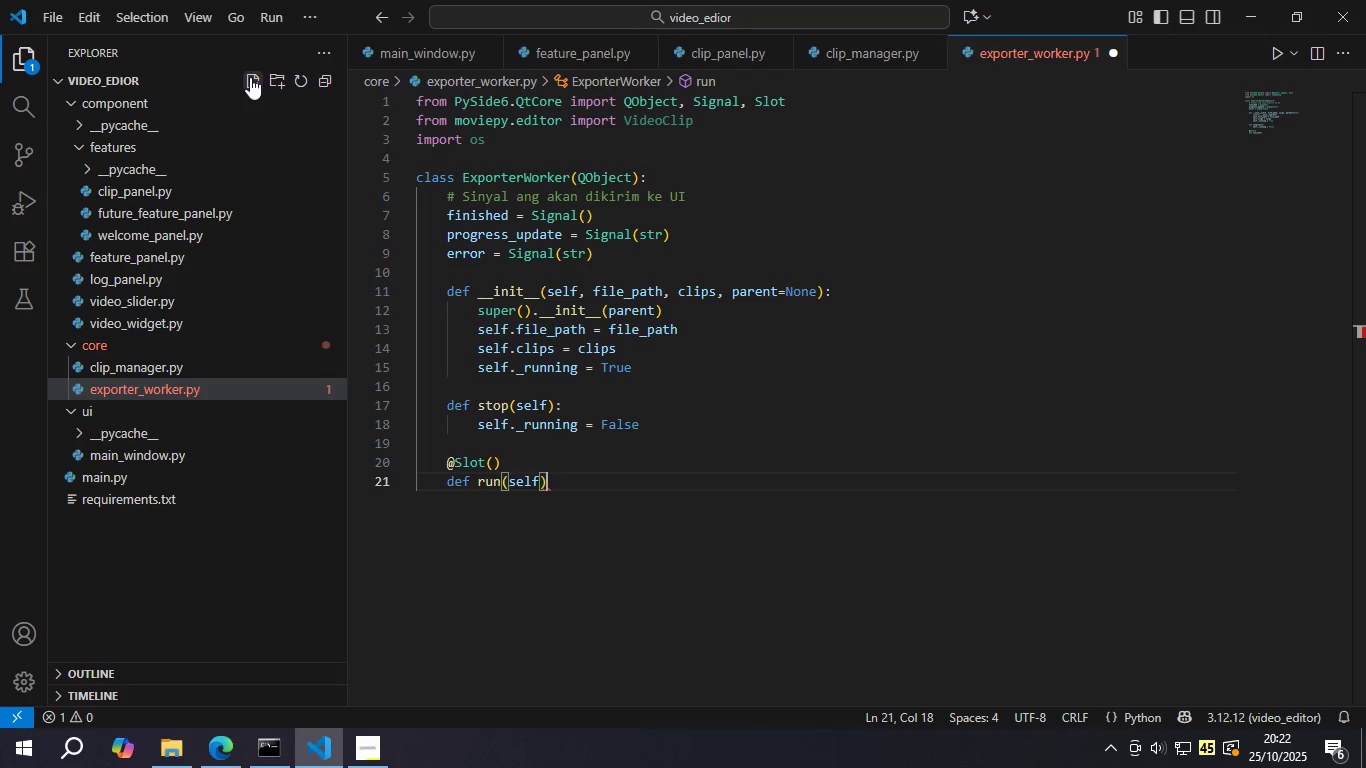 
key(Shift+ShiftLeft)
 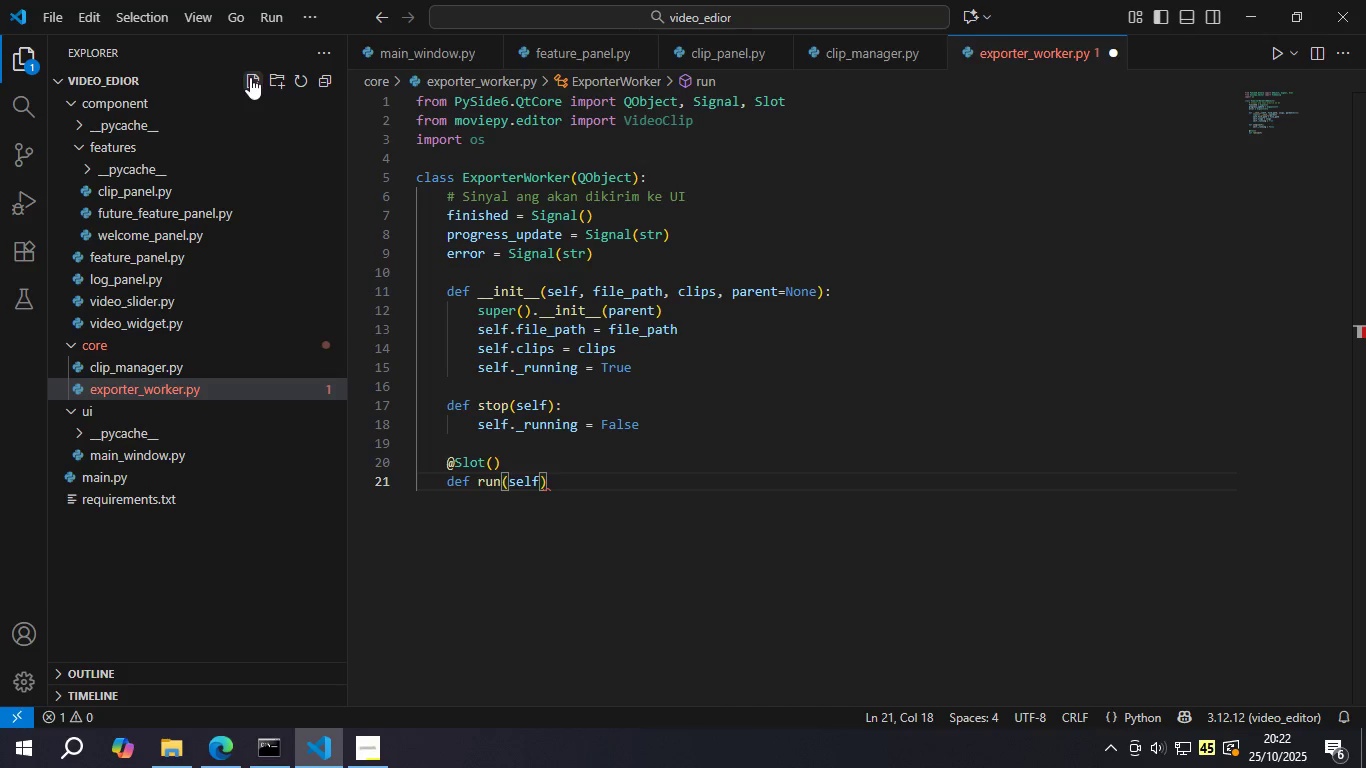 
key(Shift+Semicolon)
 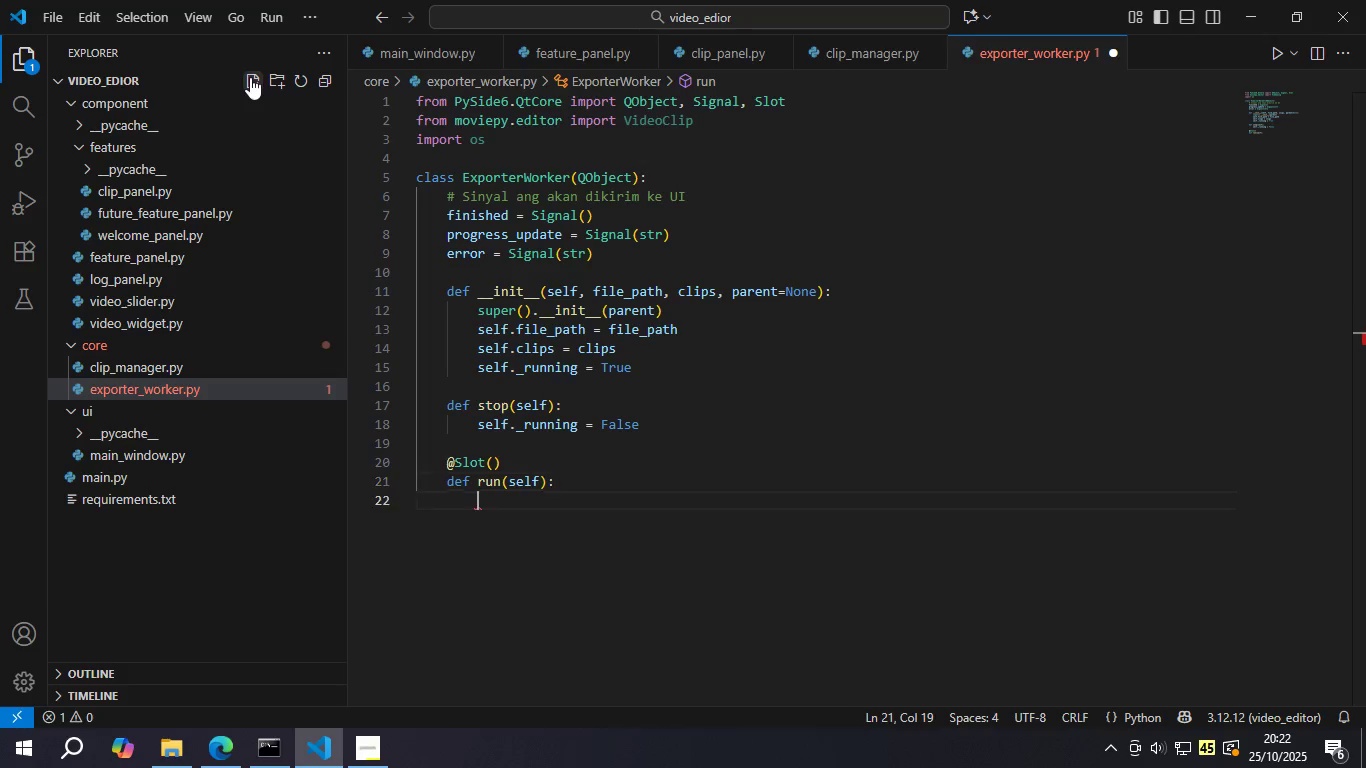 
key(Enter)
 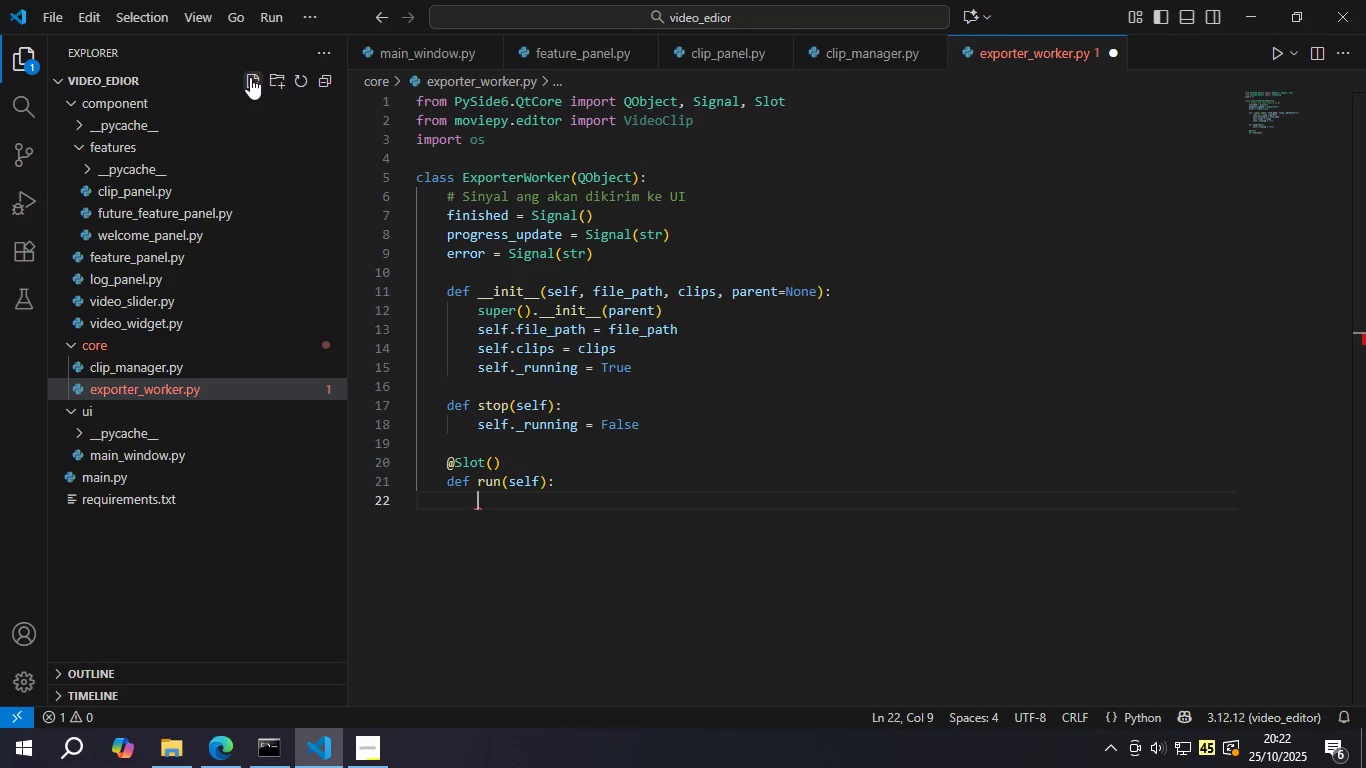 
hold_key(key=ShiftLeft, duration=0.7)
 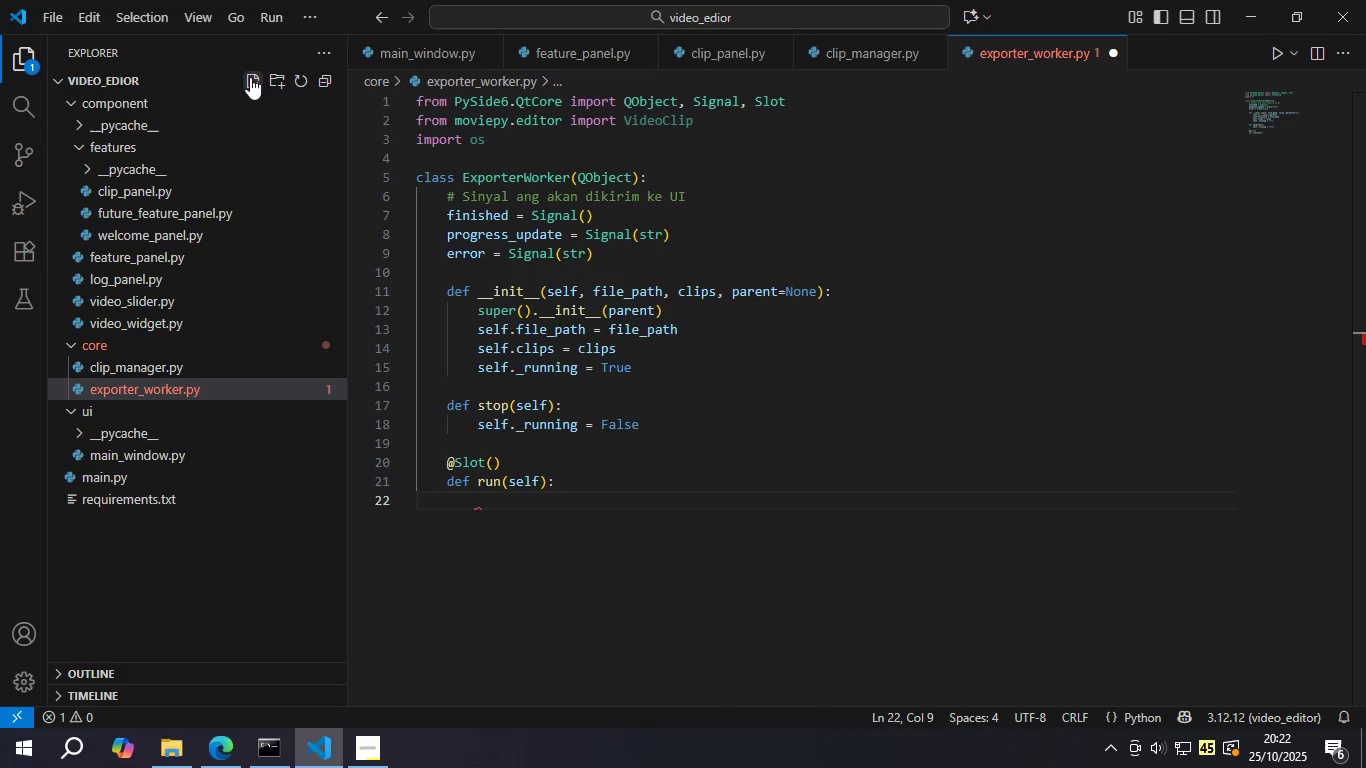 
hold_key(key=ShiftLeft, duration=1.31)
 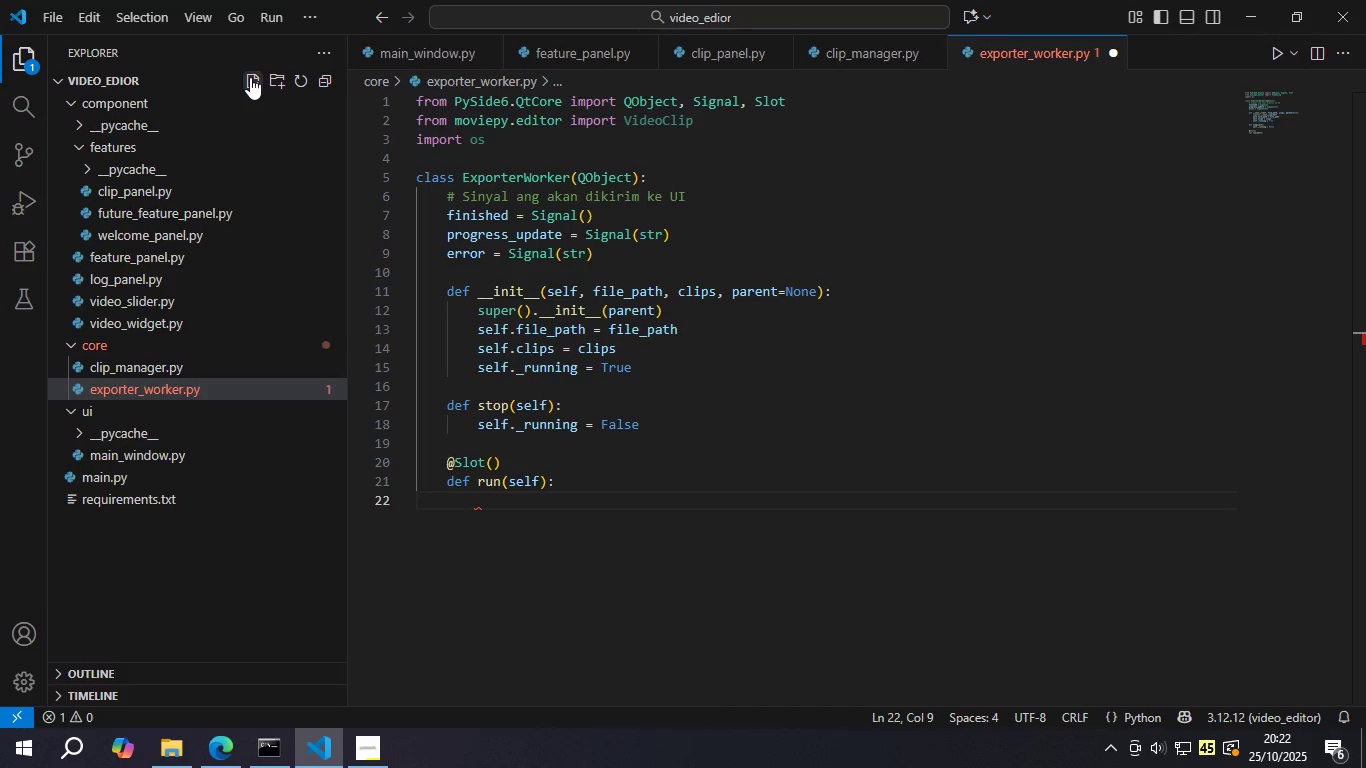 
type("""Method untuk menjalankan proses export di thread baru)
 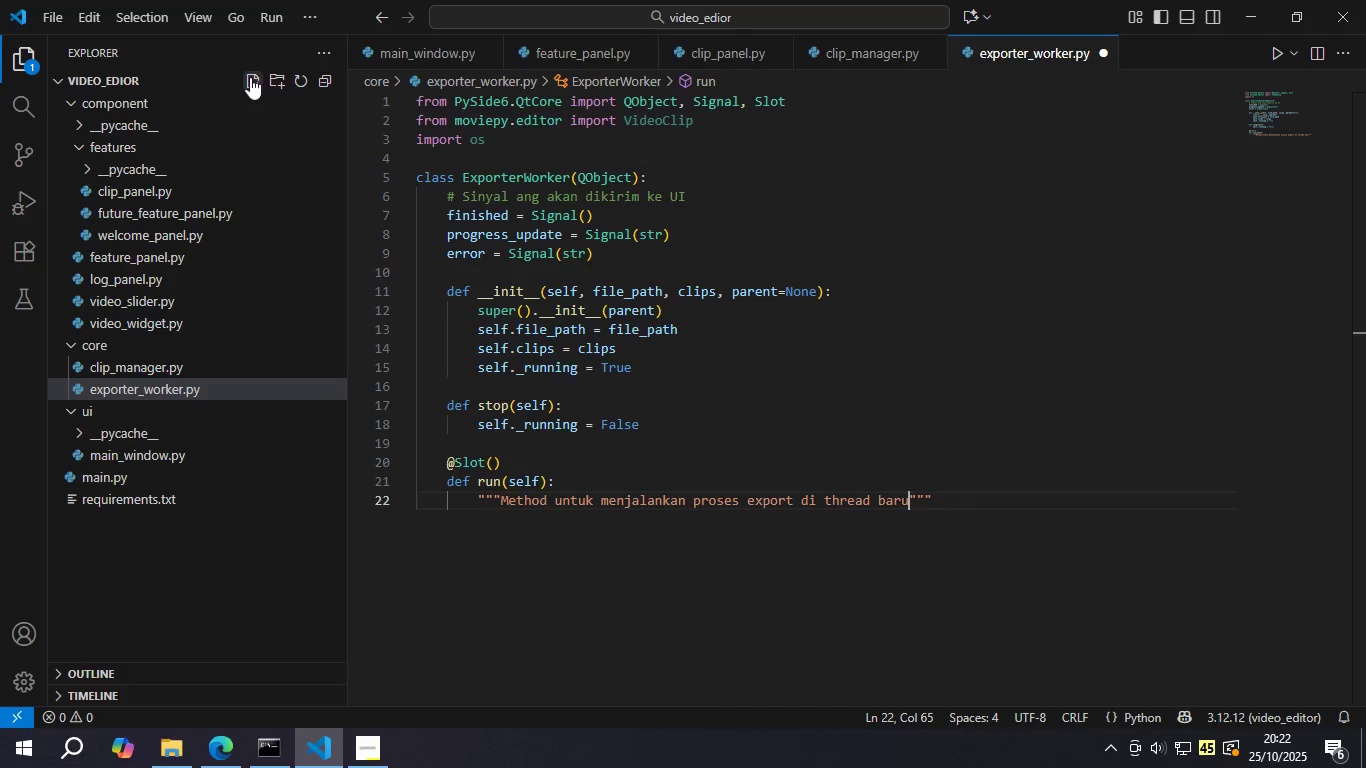 
key(ArrowRight)
 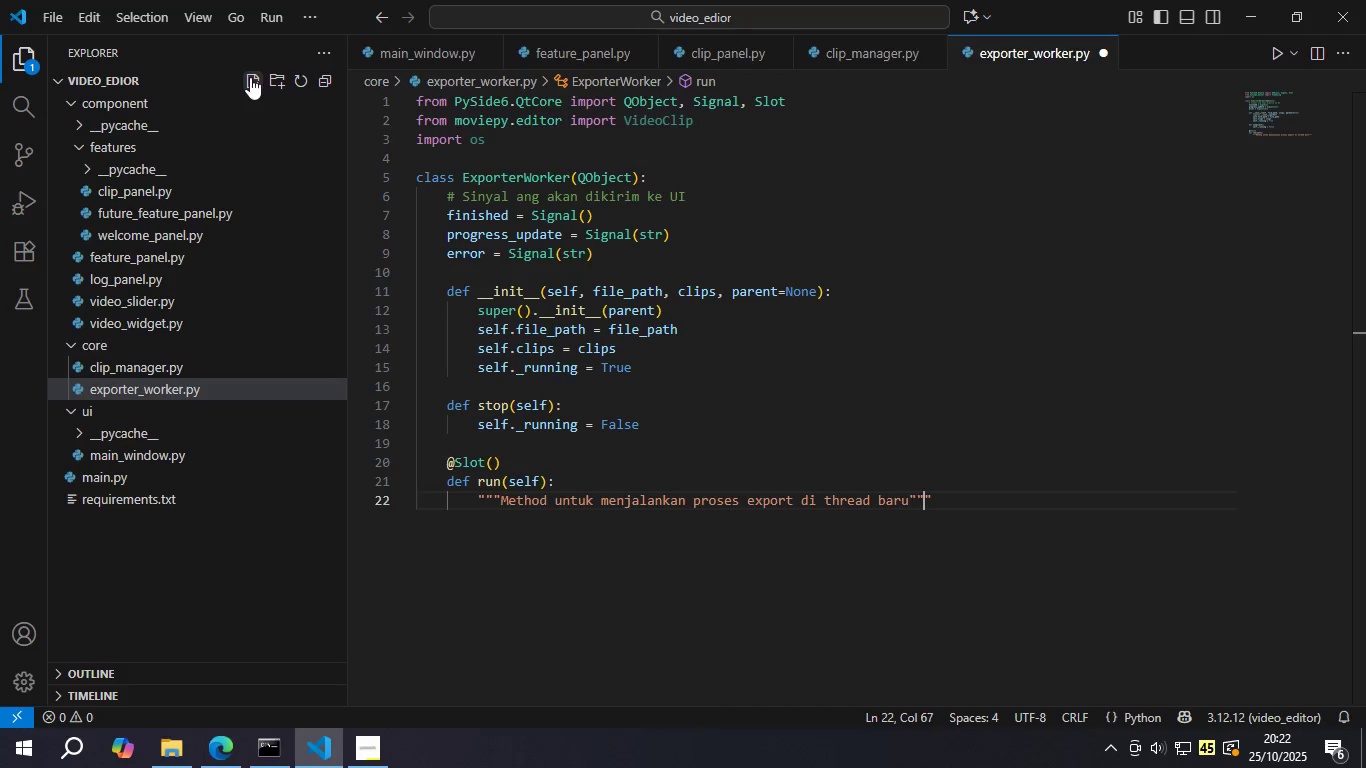 
key(ArrowRight)
 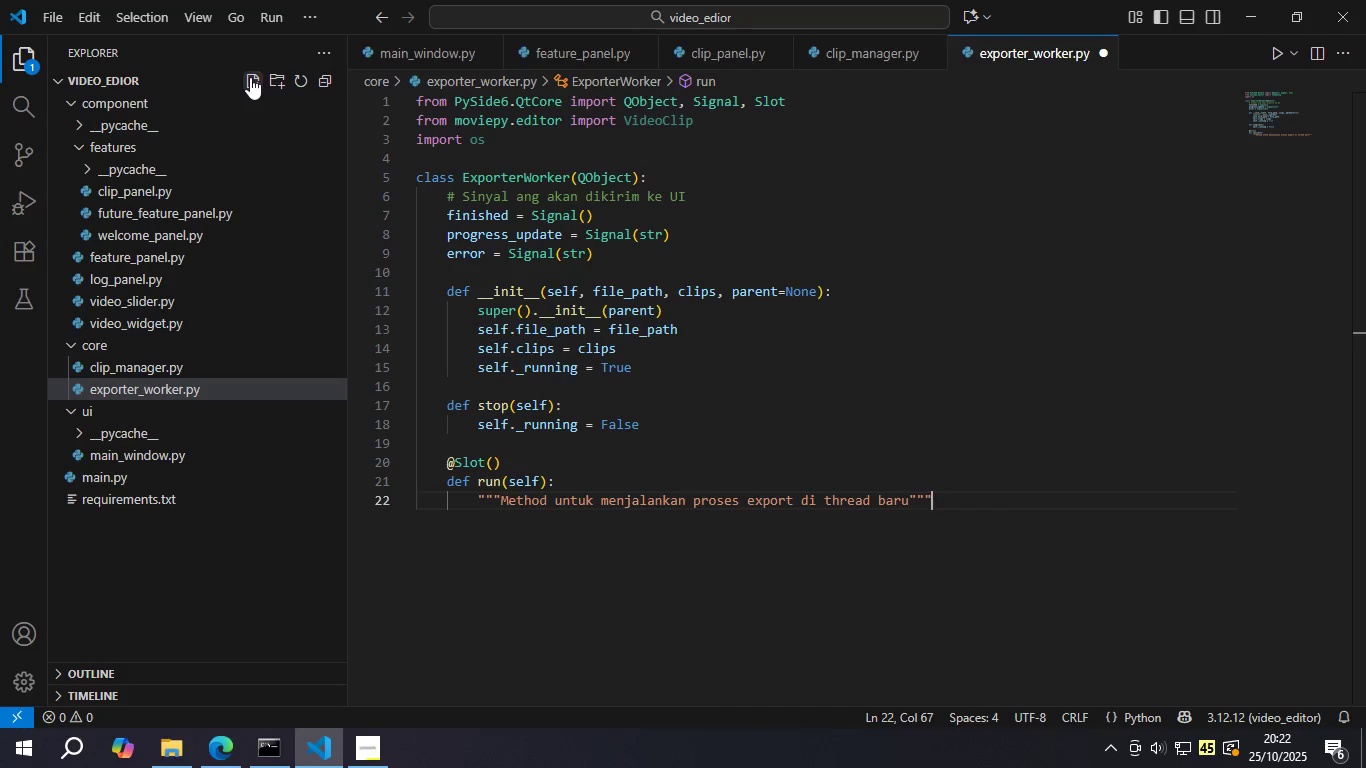 
key(ArrowRight)
 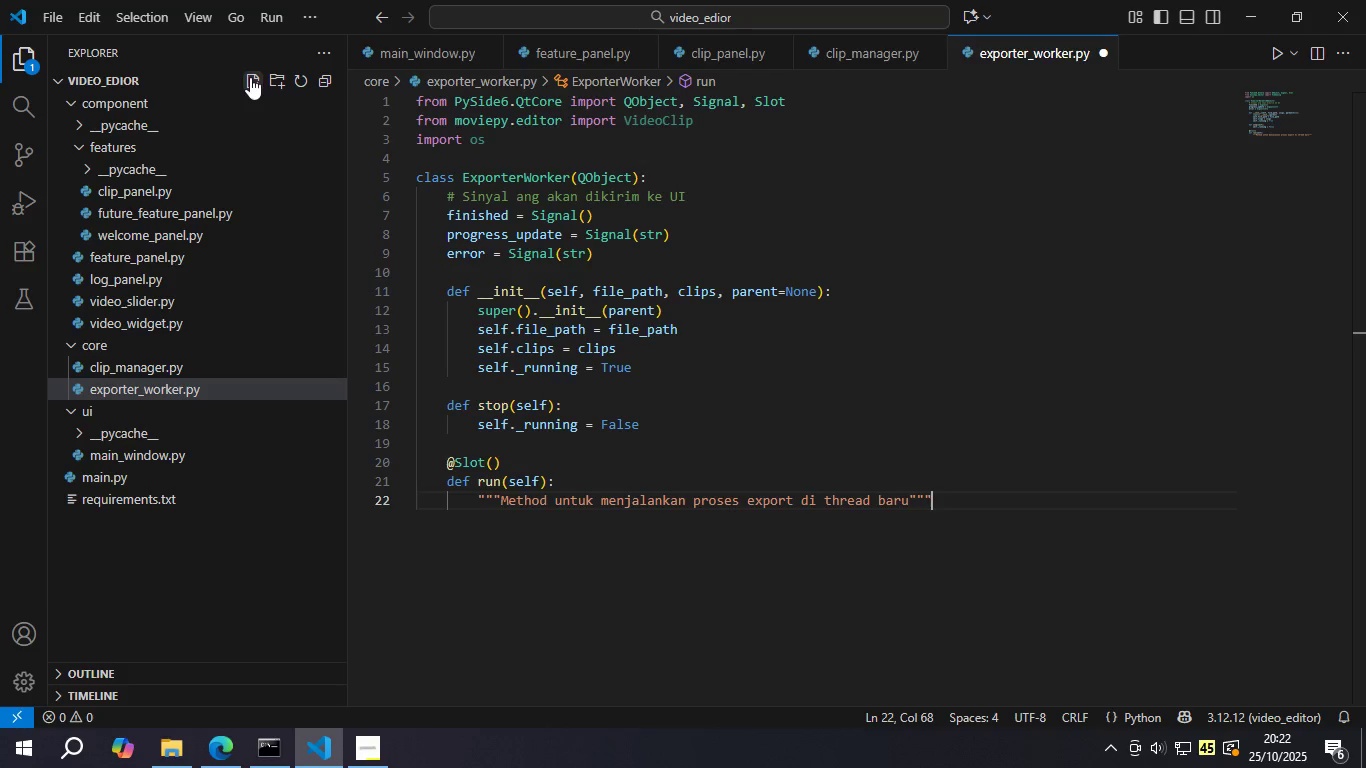 
key(ArrowRight)
 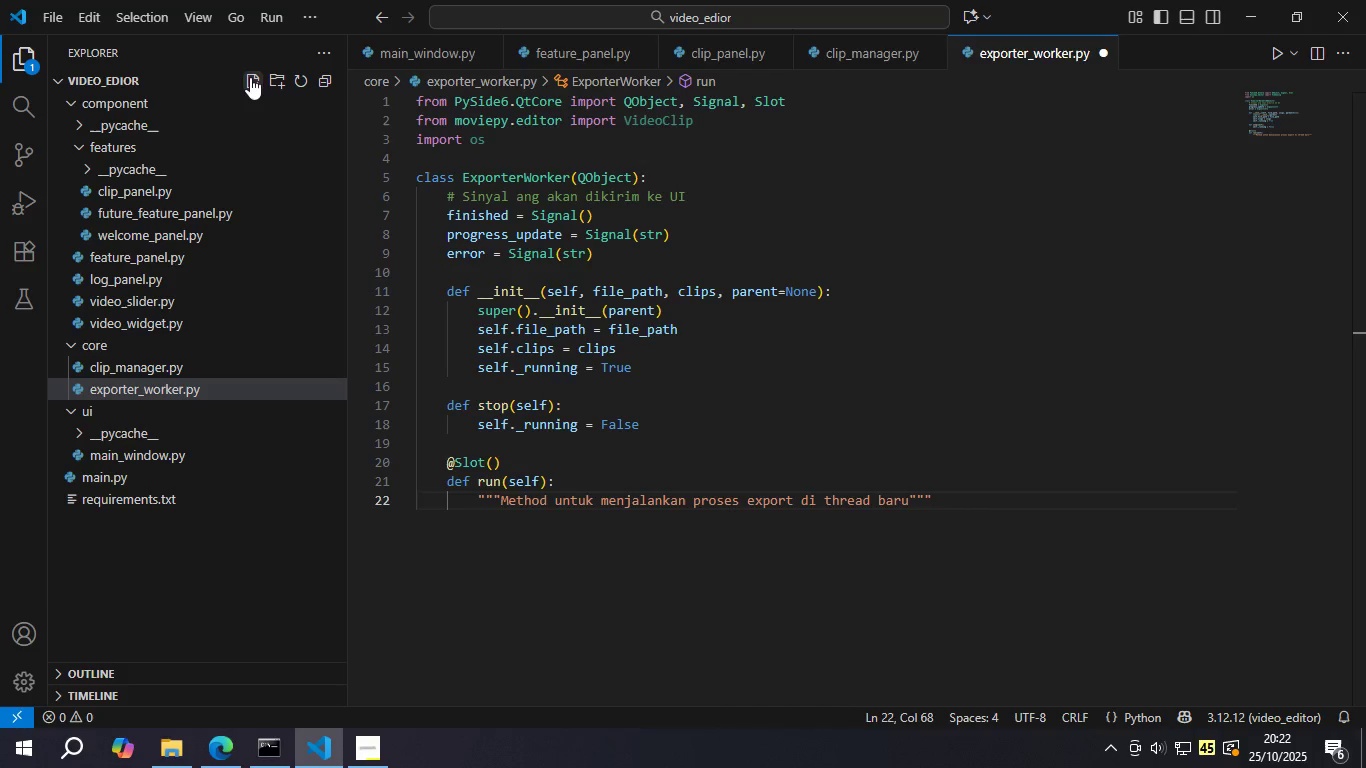 
key(Enter)
 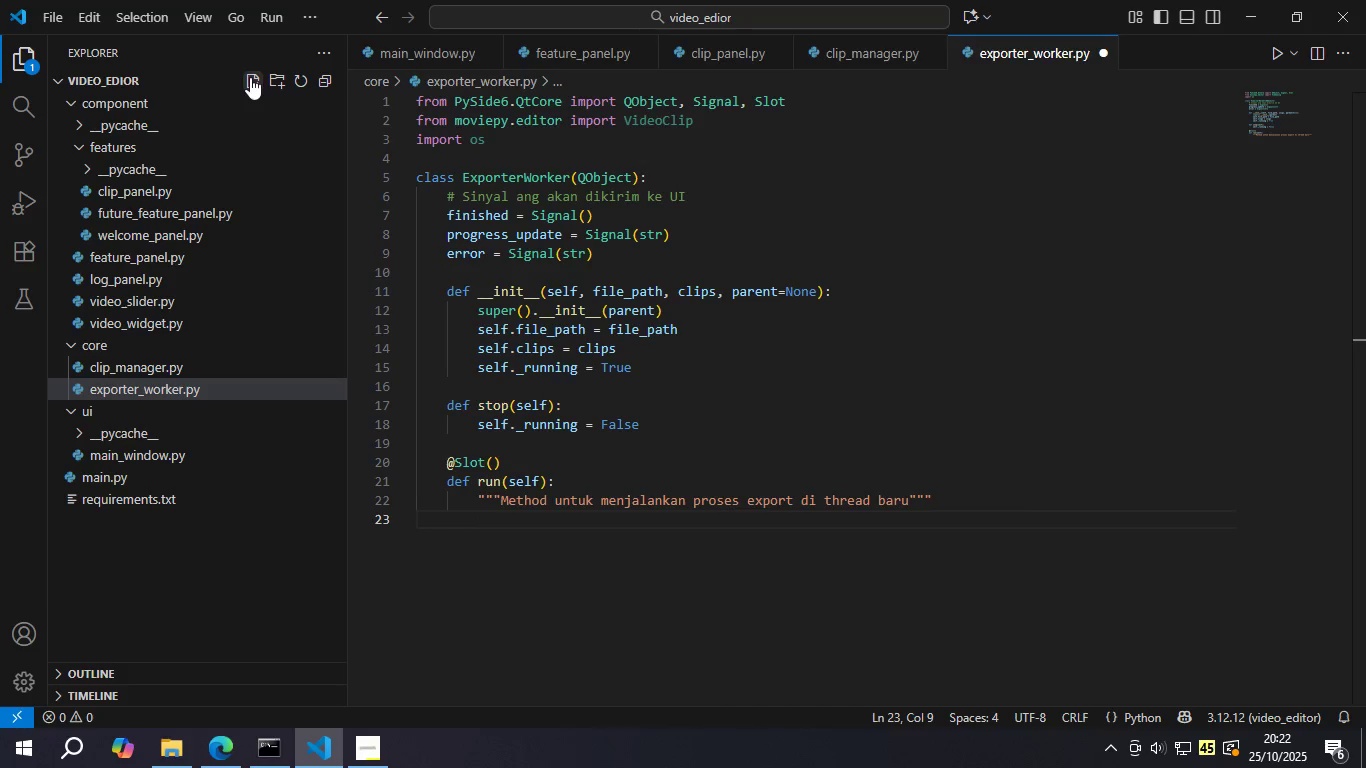 
type(if not elf.c)
key(Backspace)
key(Backspace)
key(Backspace)
key(Backspace)
key(Backspace)
type(self.clip)
 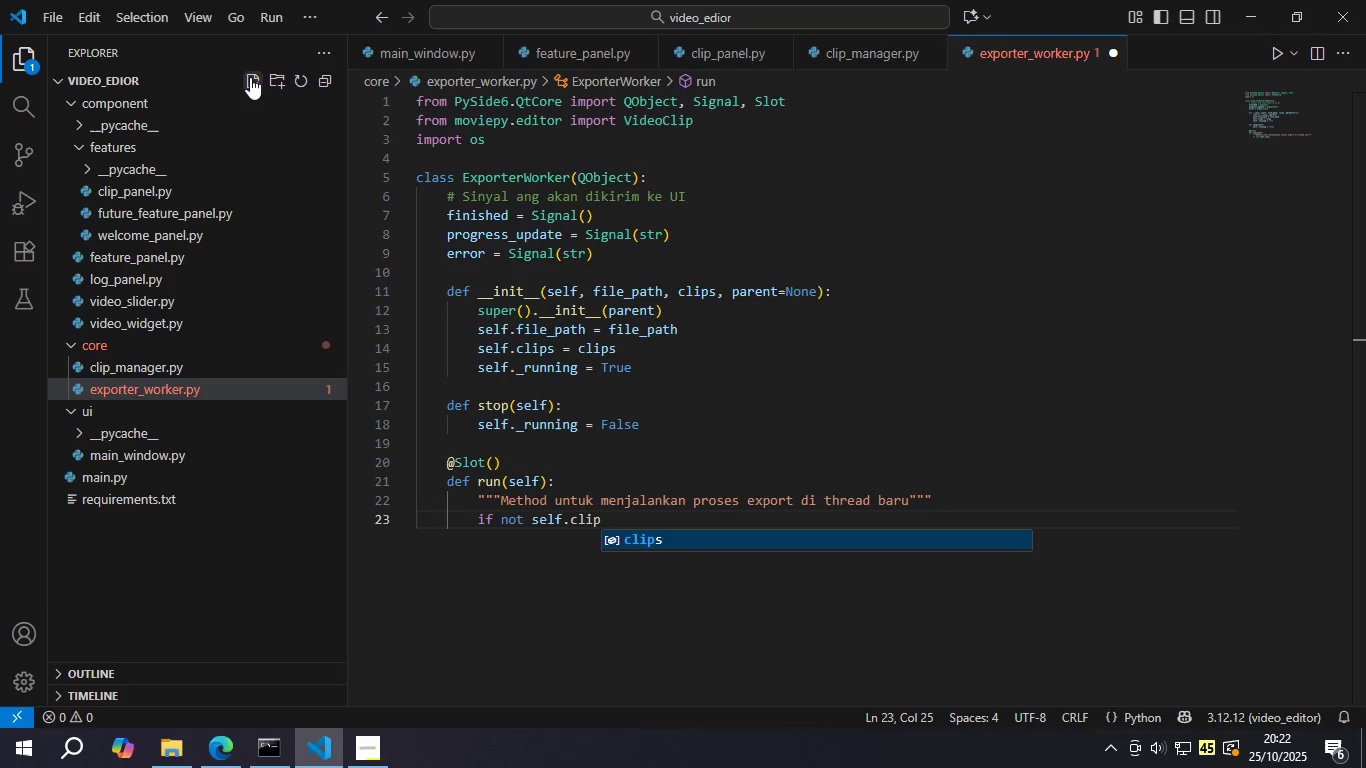 
key(Enter)
 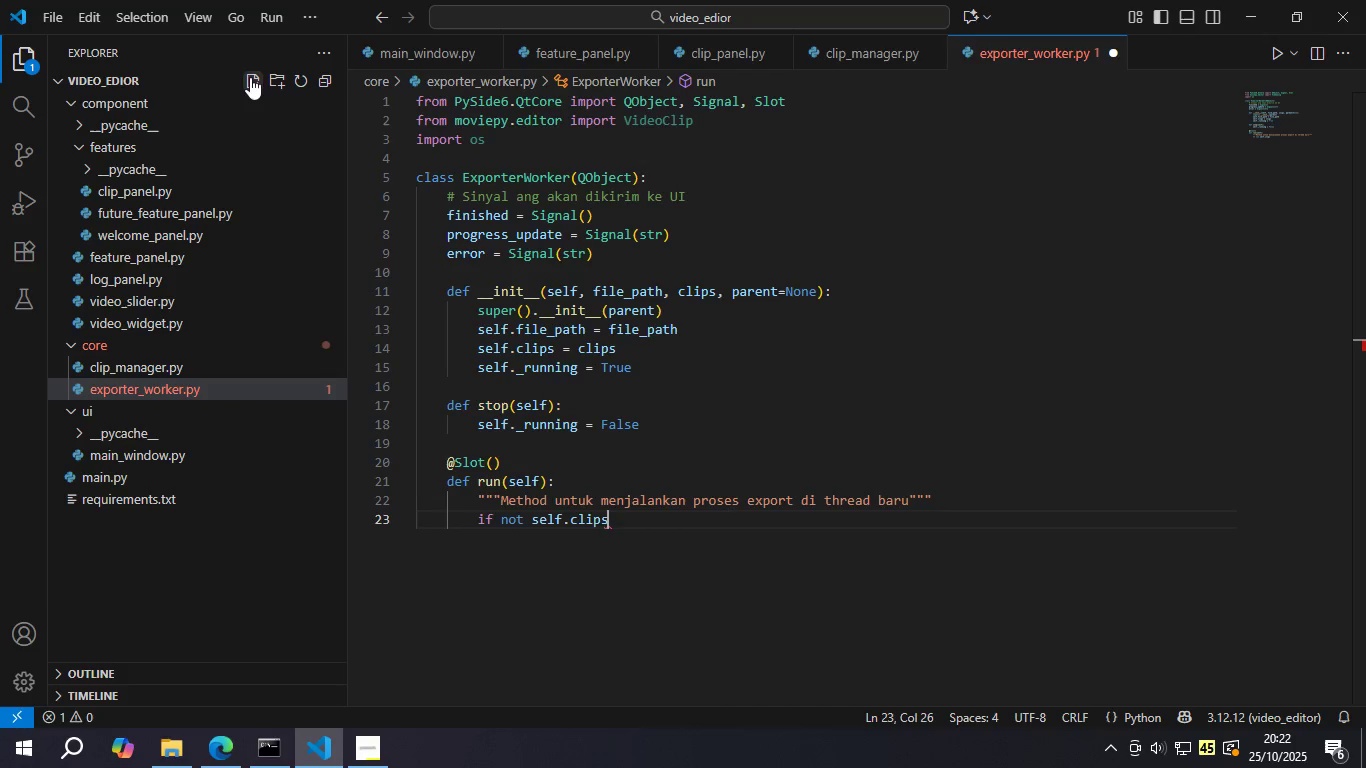 
type( or not self.g)
key(Backspace)
type(file)
 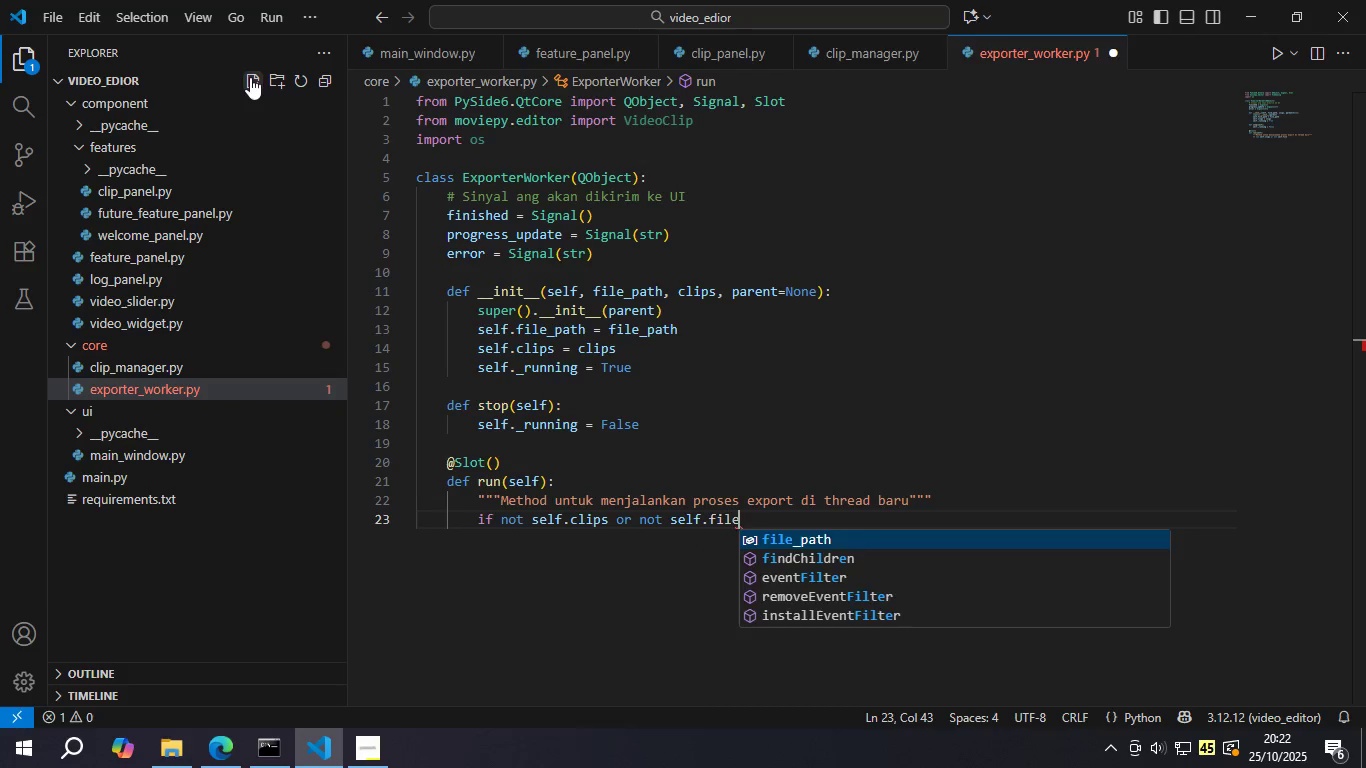 
key(Enter)
 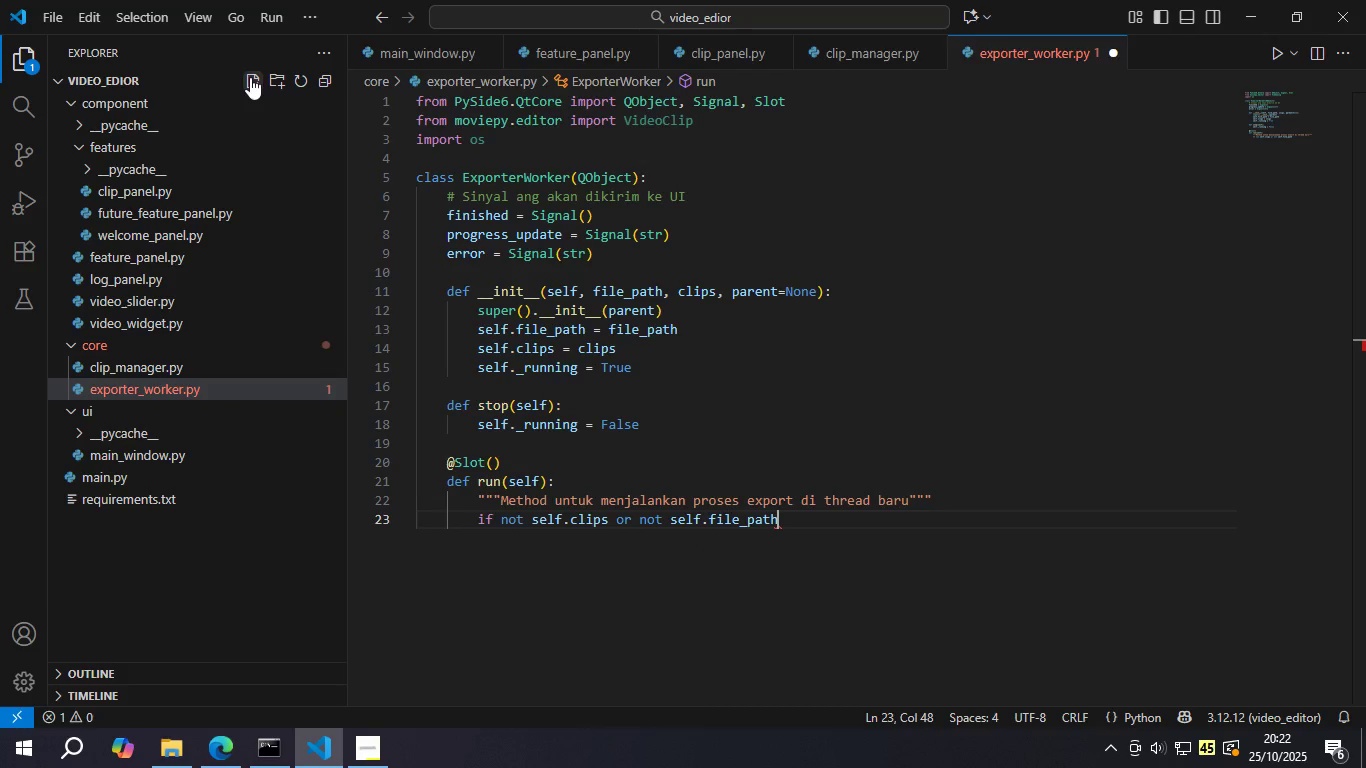 
key(Shift+Semicolon)
 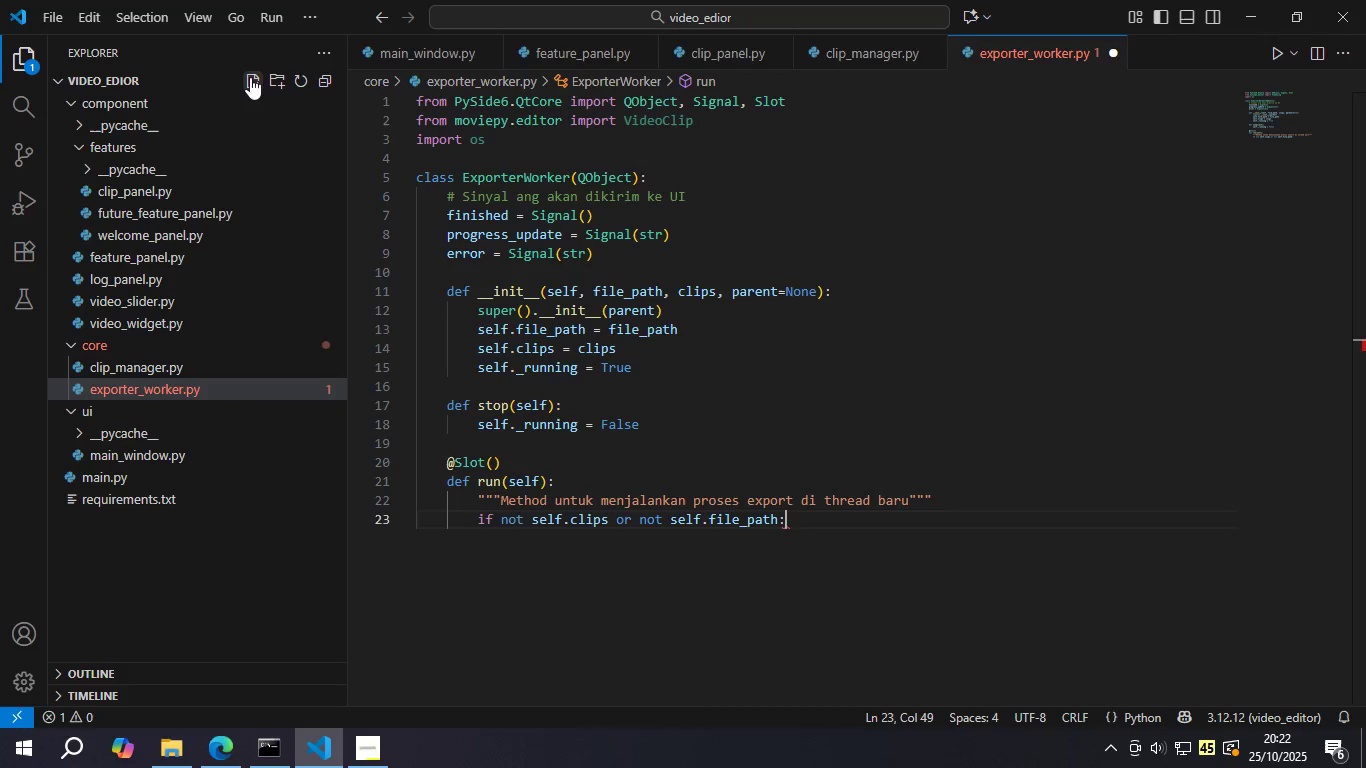 
key(Enter)
 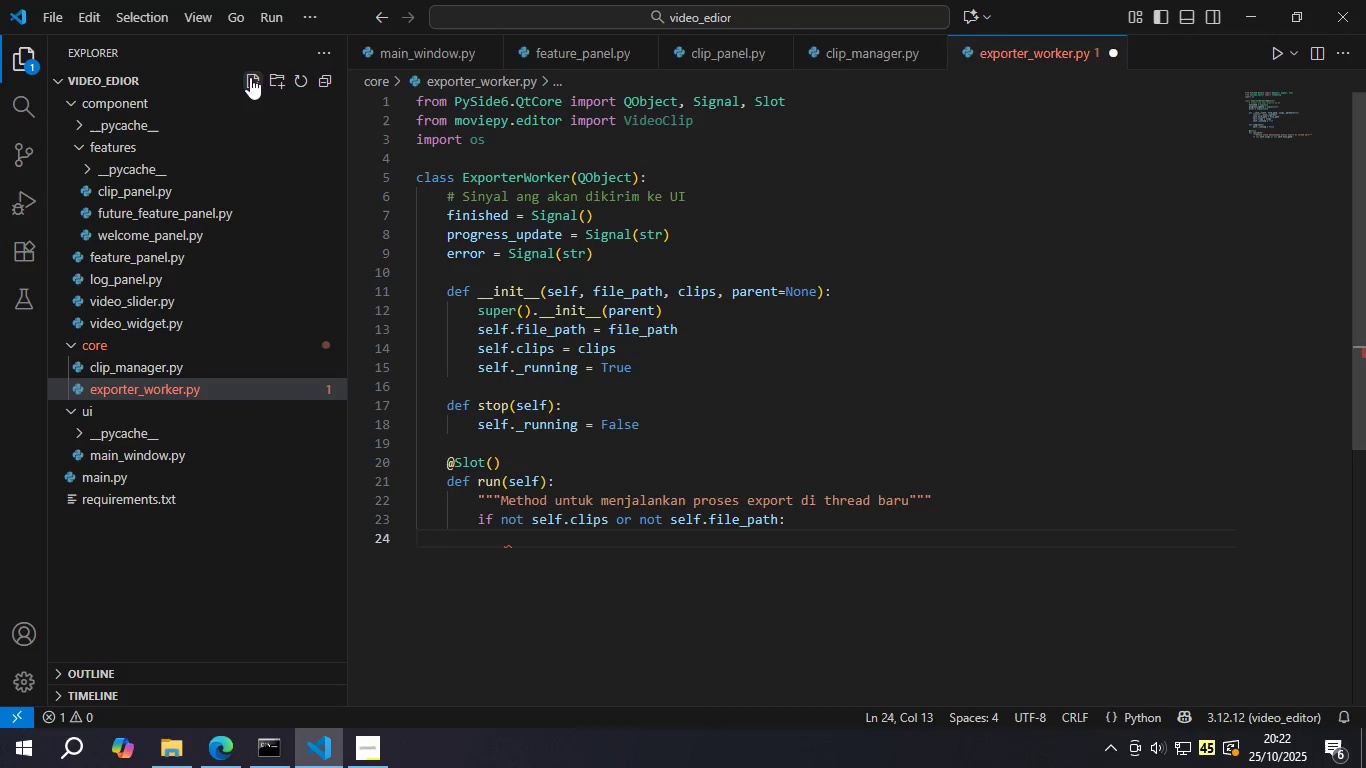 
type(sel.)
key(Backspace)
type(f.error.emit("Warning: Tidak ada klip atau videso )
key(Backspace)
key(Backspace)
key(Backspace)
type(o sumber yang dimuat.)
 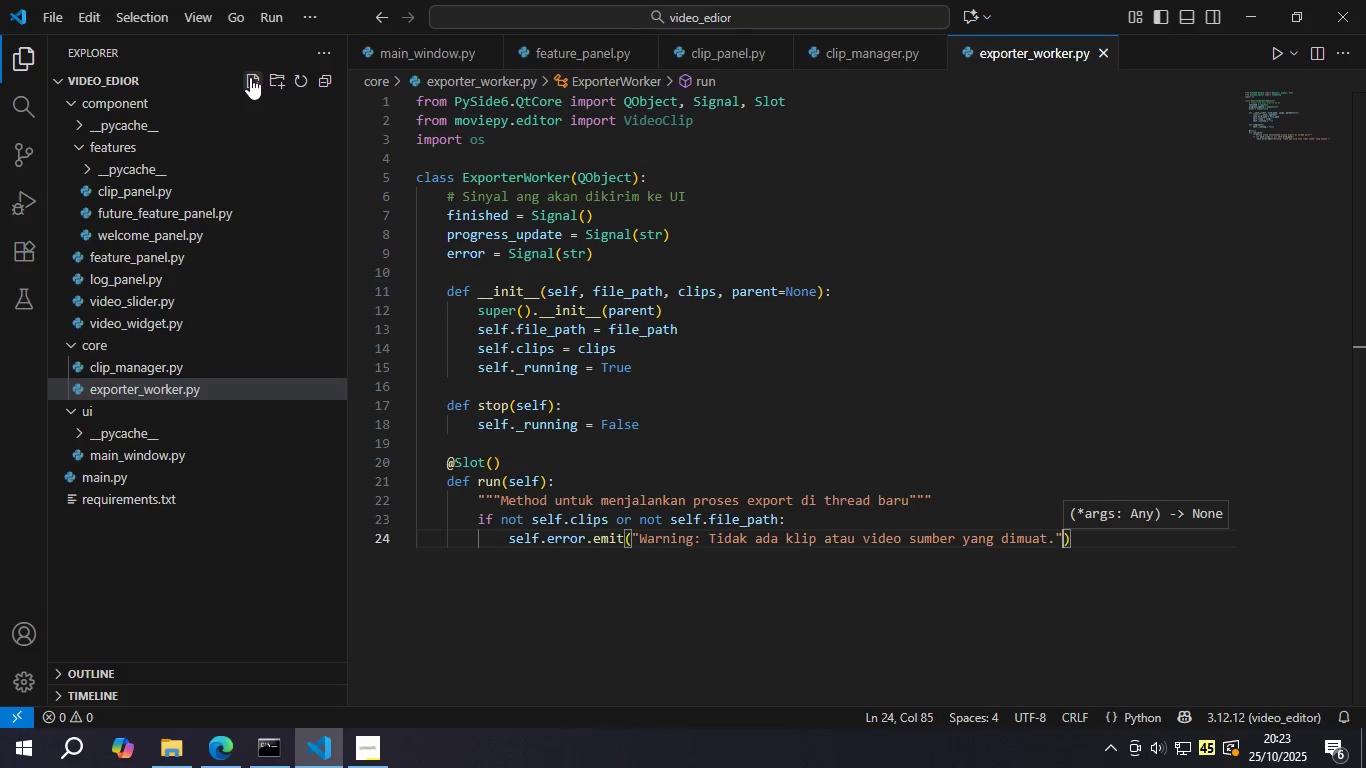 
 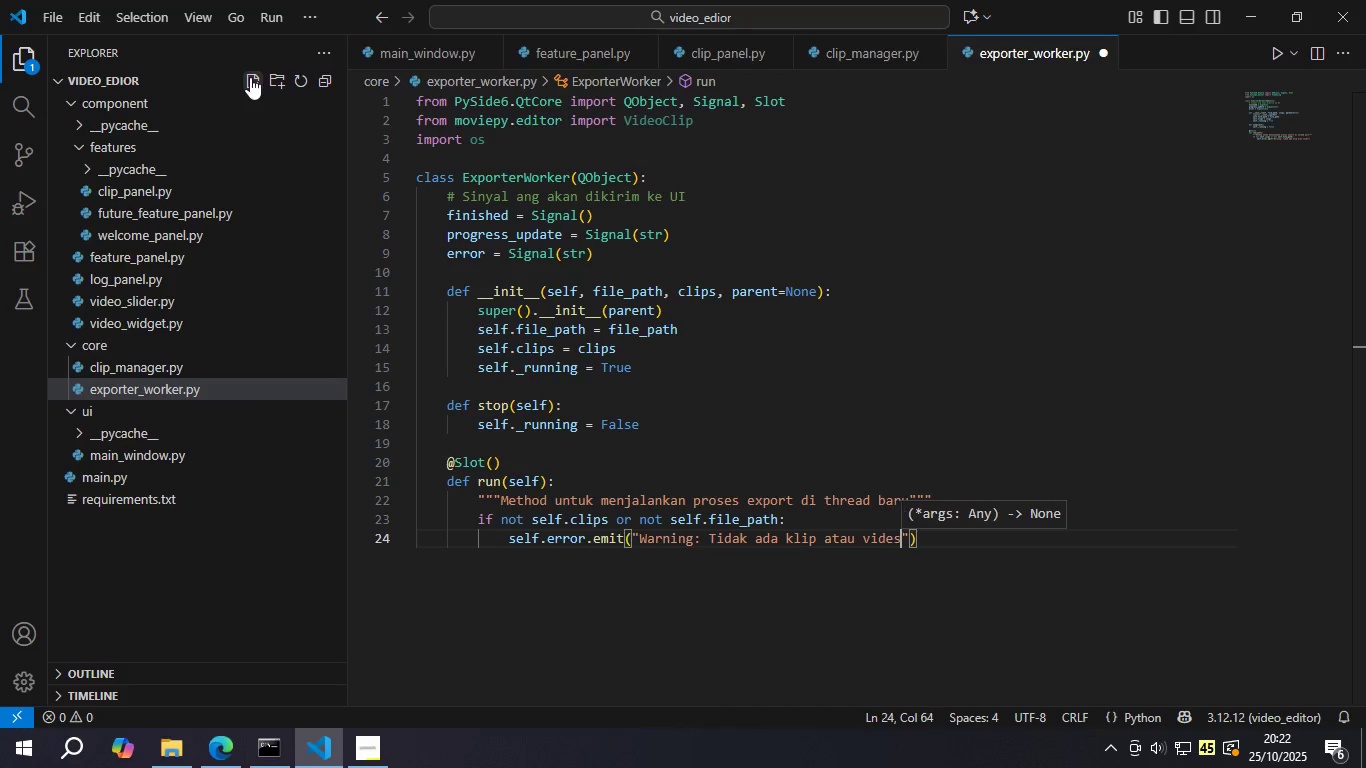 
key(Control+ControlLeft)
 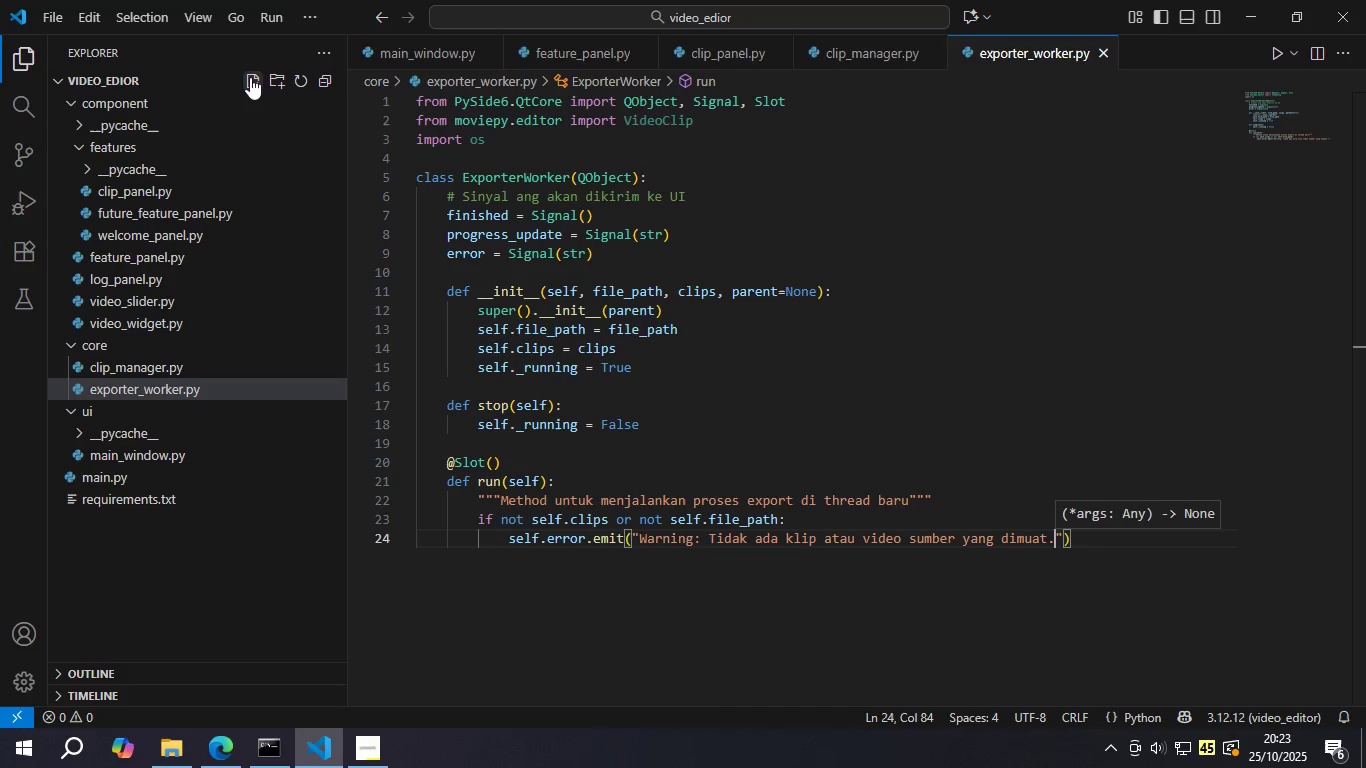 
key(Control+S)
 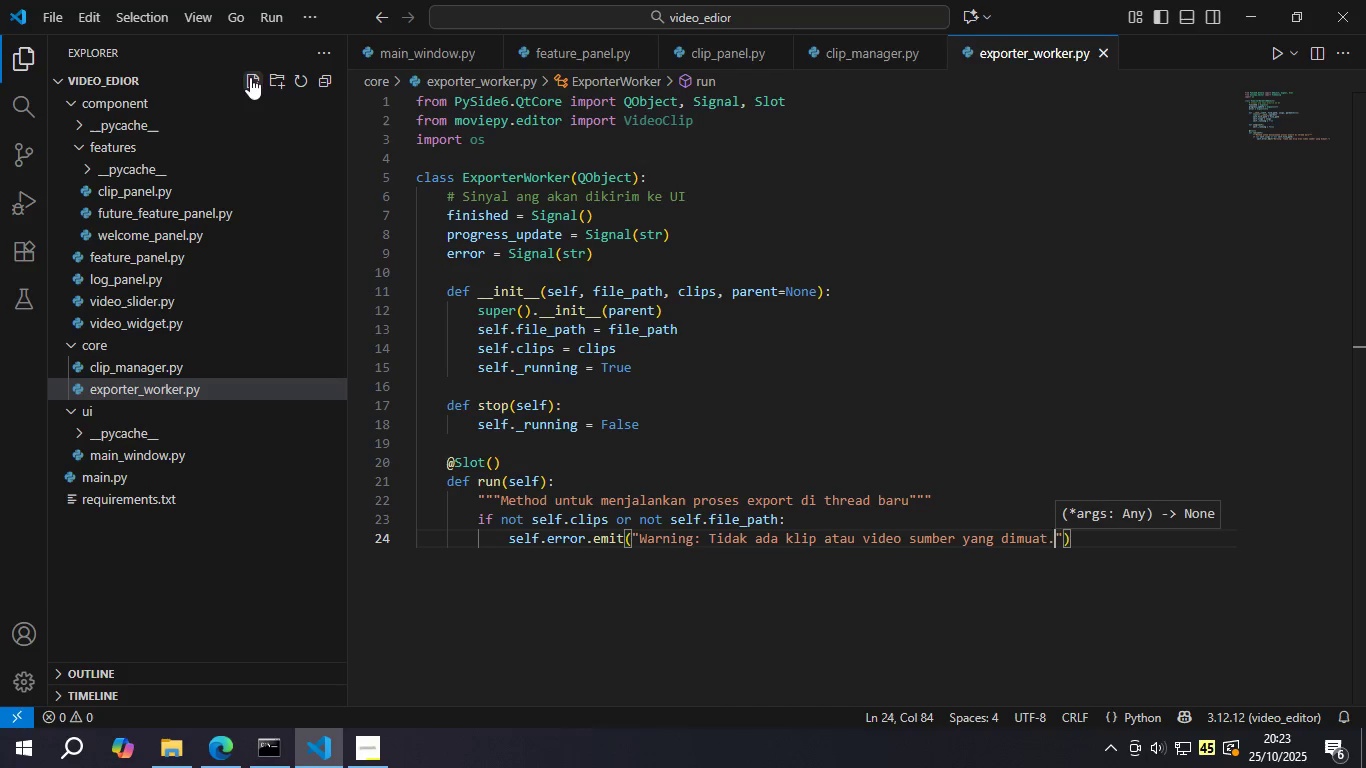 
key(ArrowRight)
 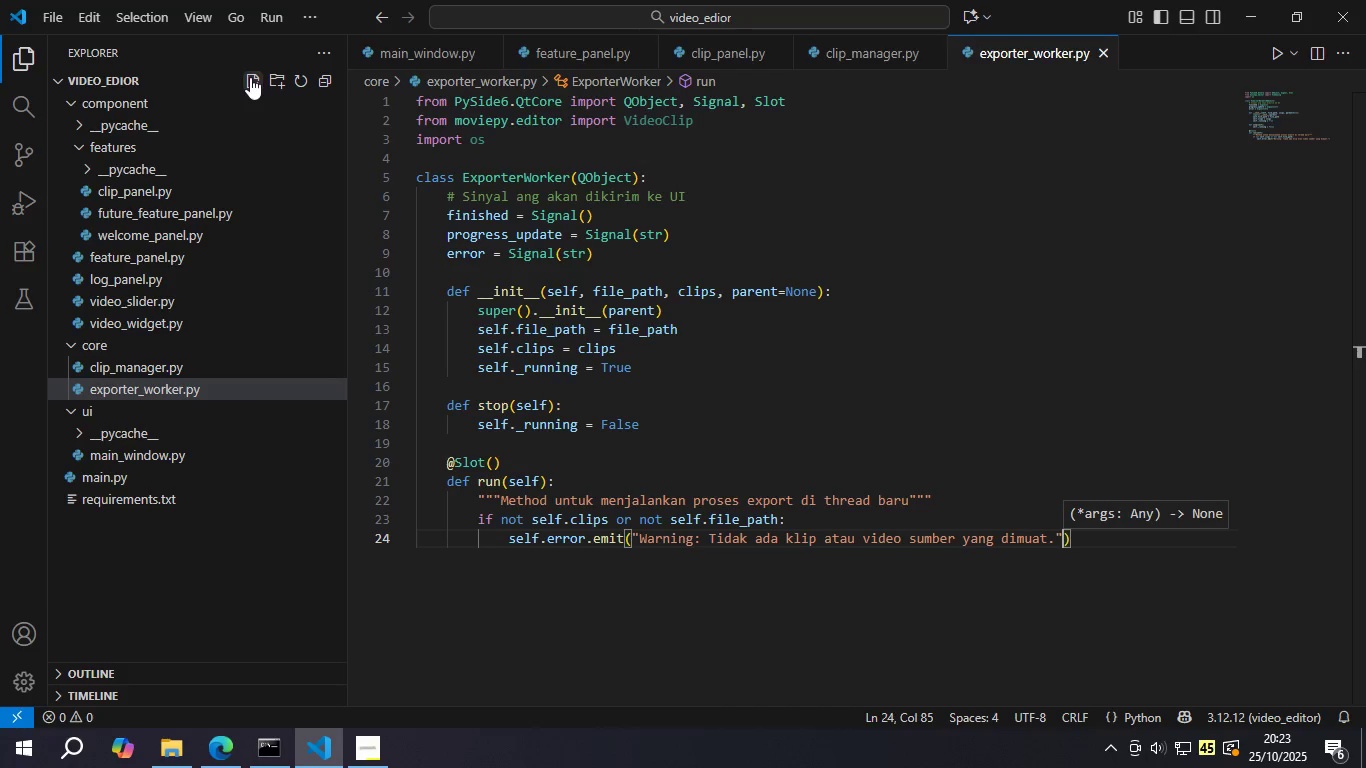 
key(ArrowRight)
 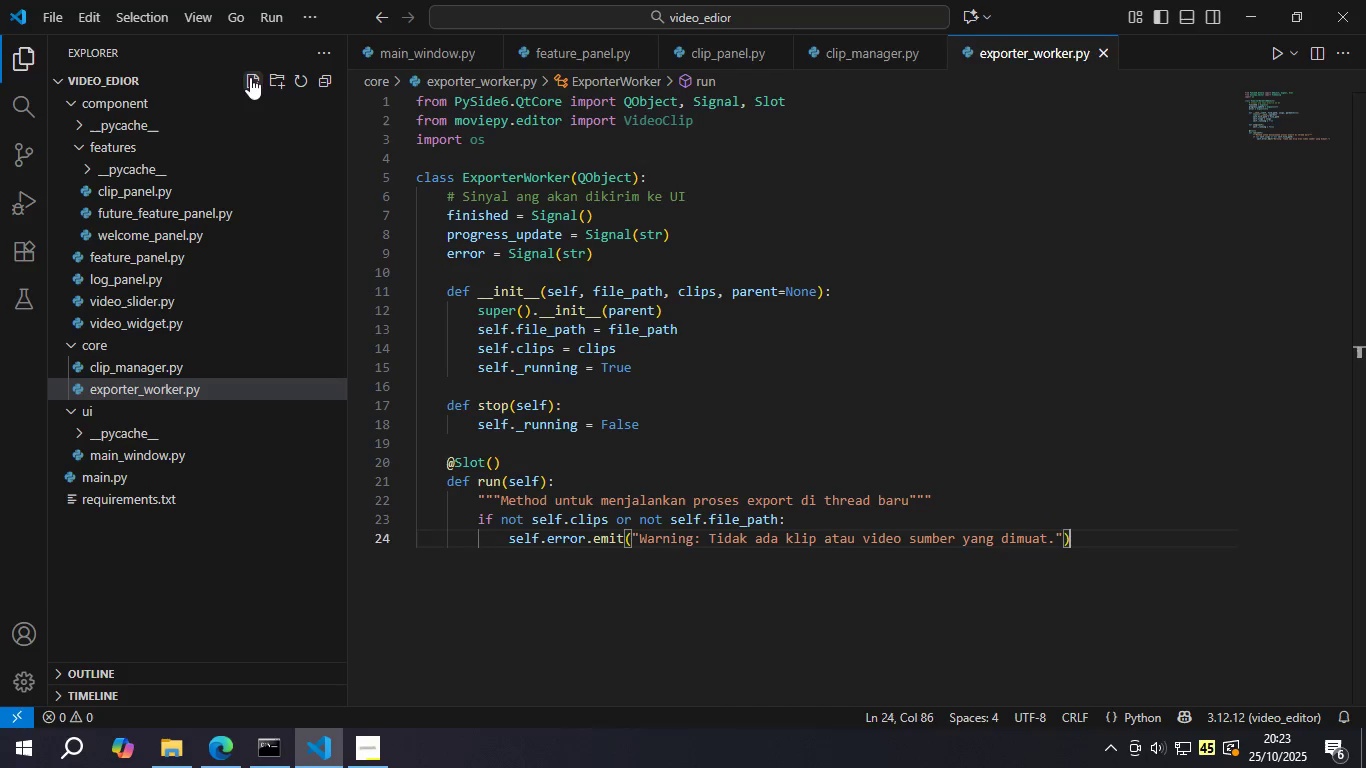 
key(Enter)
 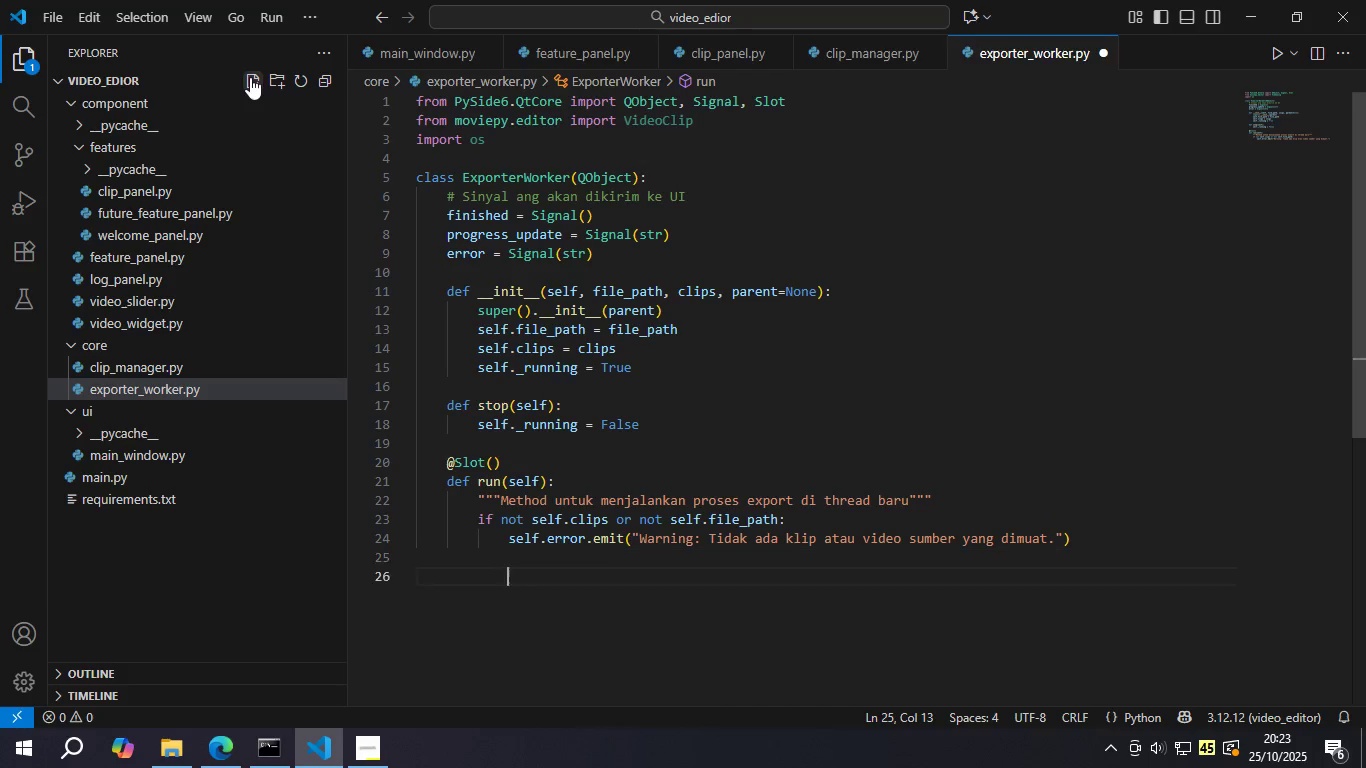 
key(Enter)
 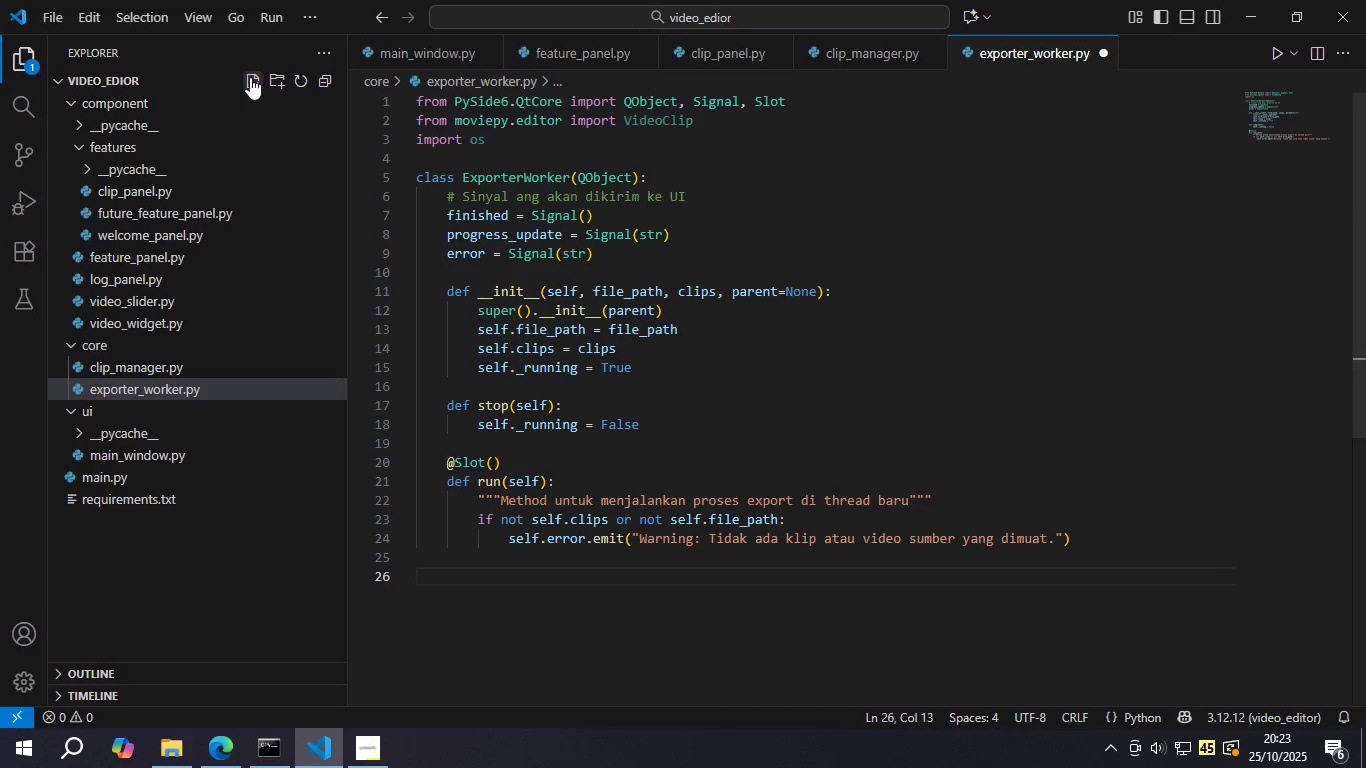 
key(Backspace)
 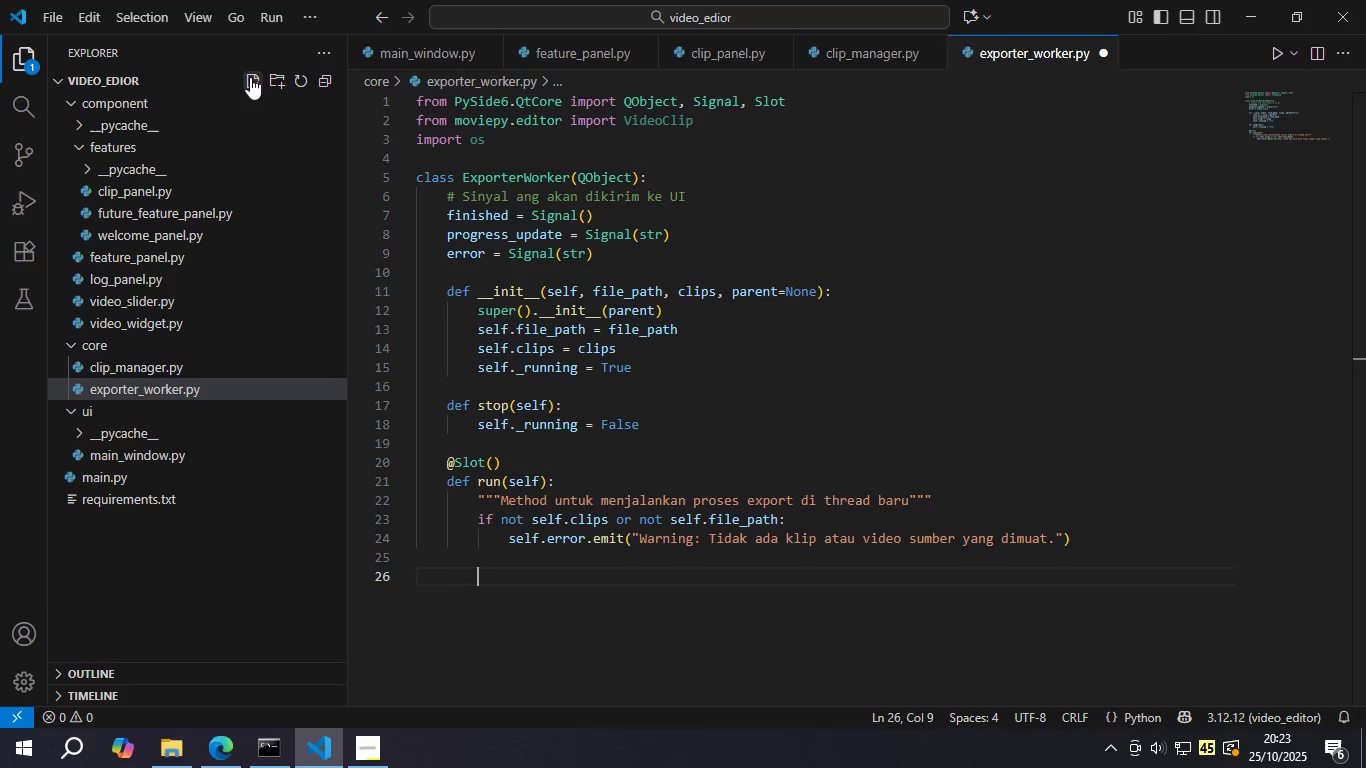 
key(Backspace)
 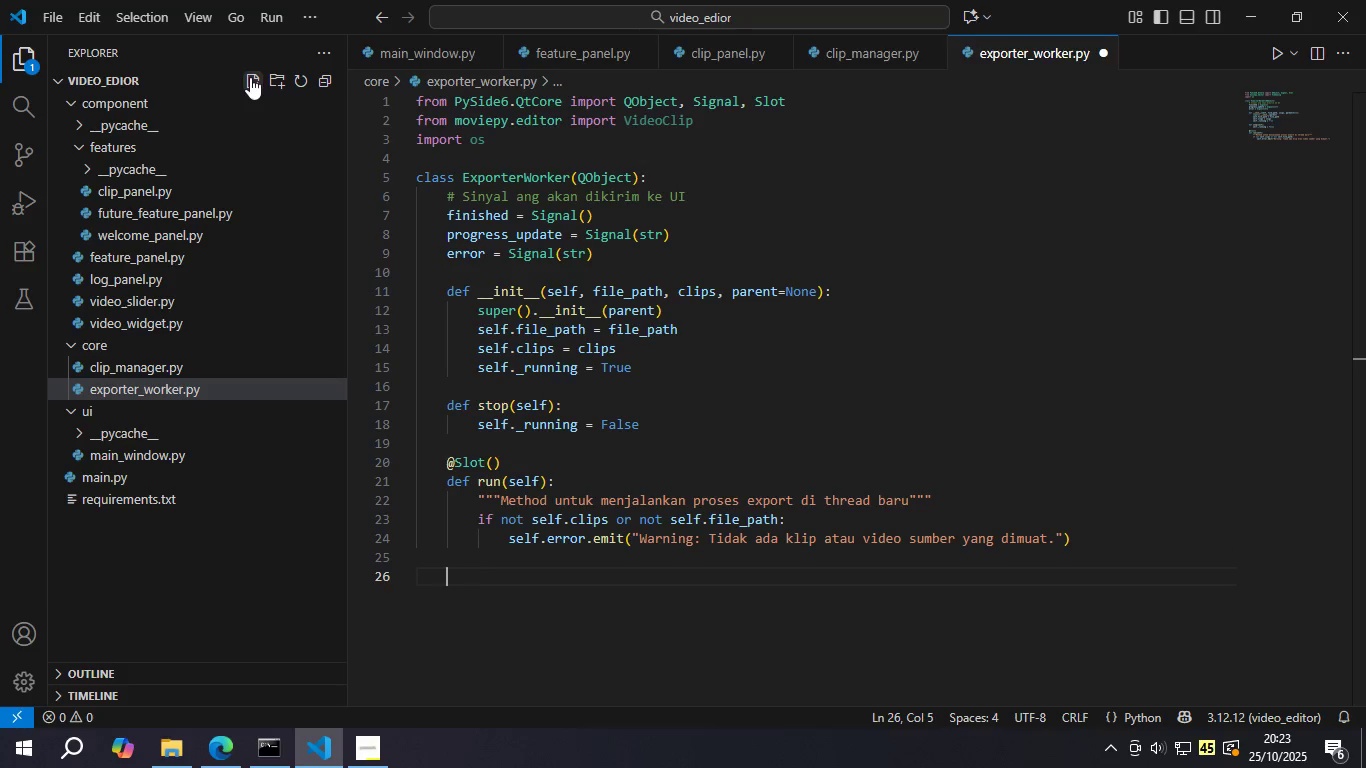 
key(Backspace)
 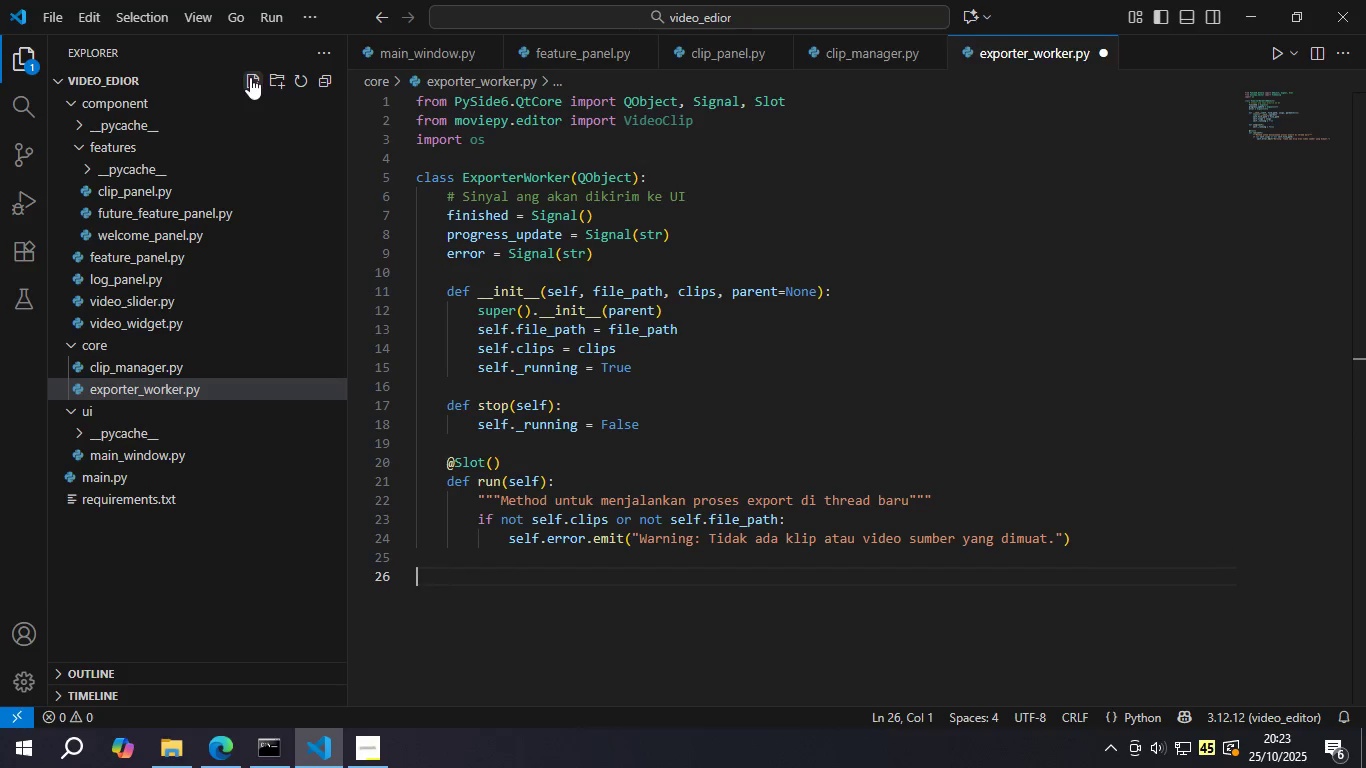 
key(Backspace)
 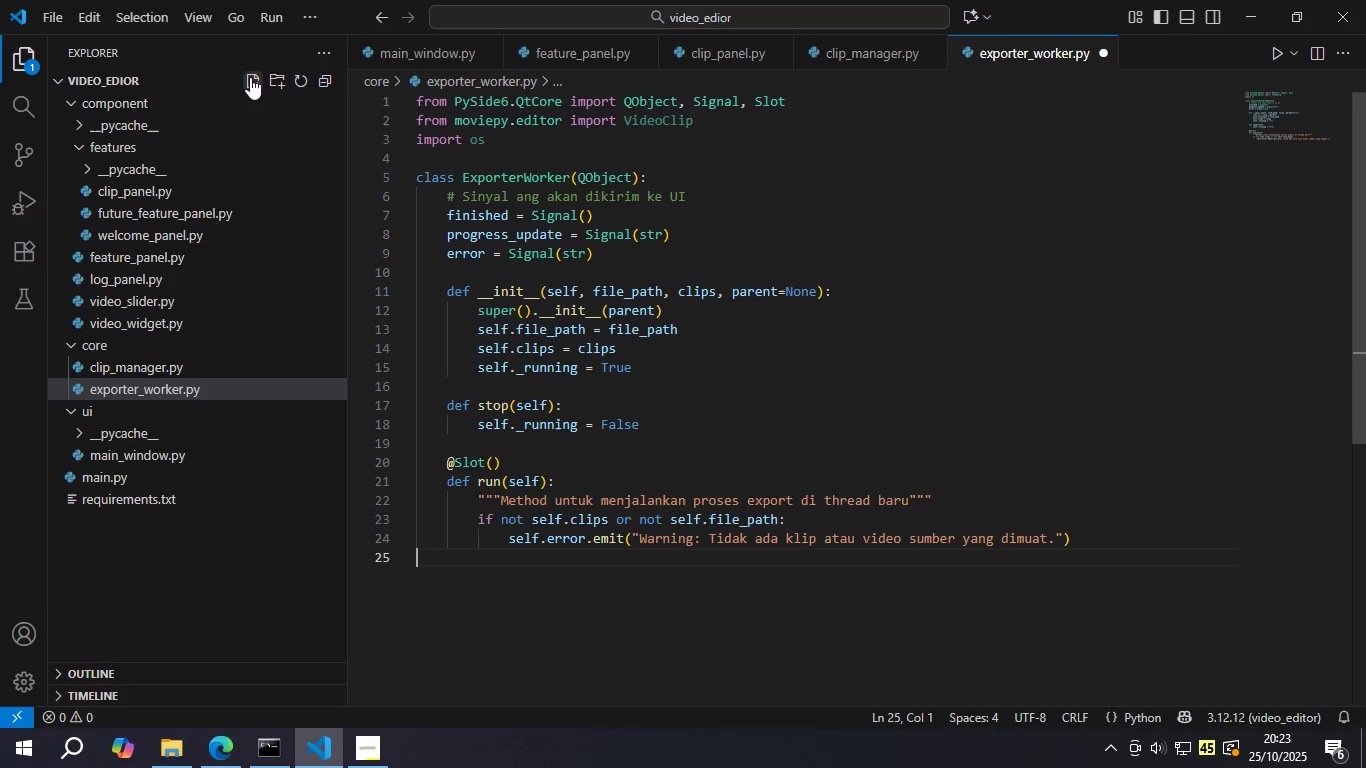 
key(Backspace)
 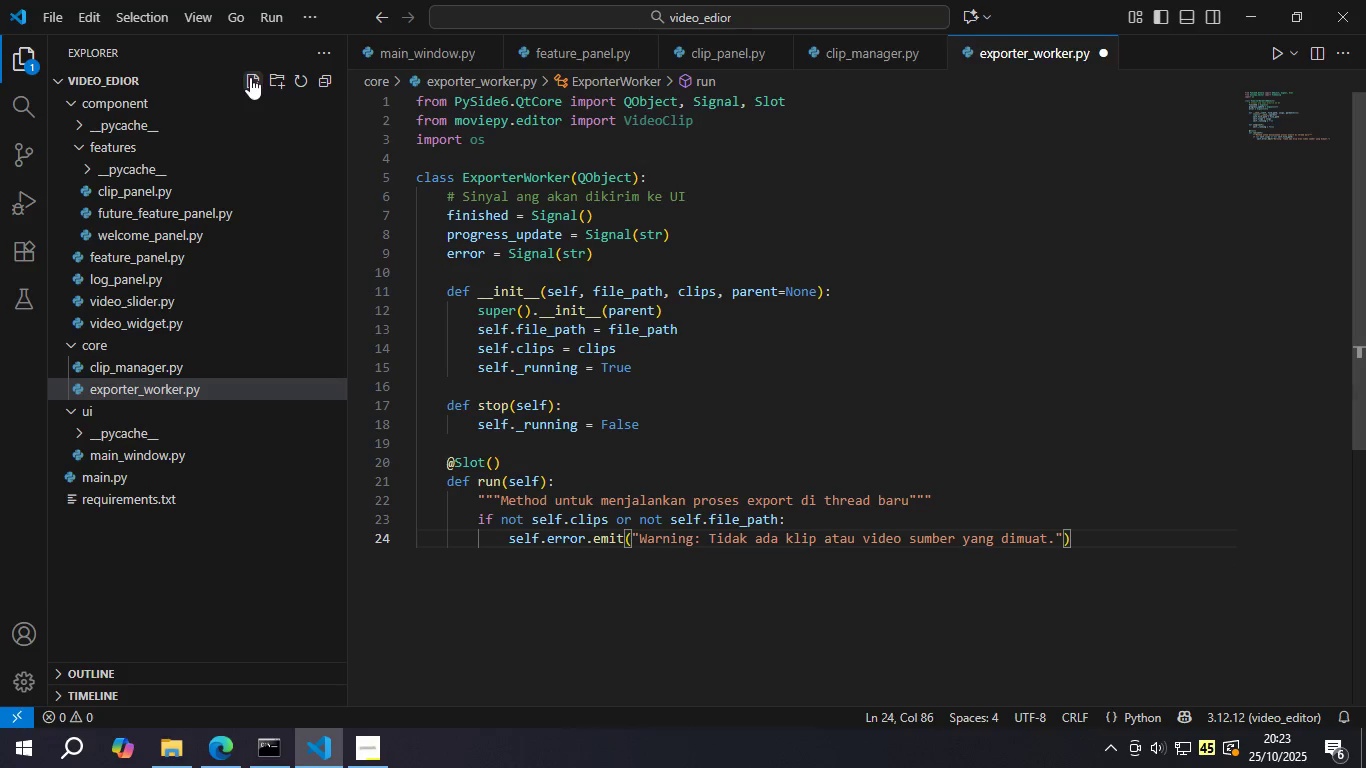 
key(Enter)
 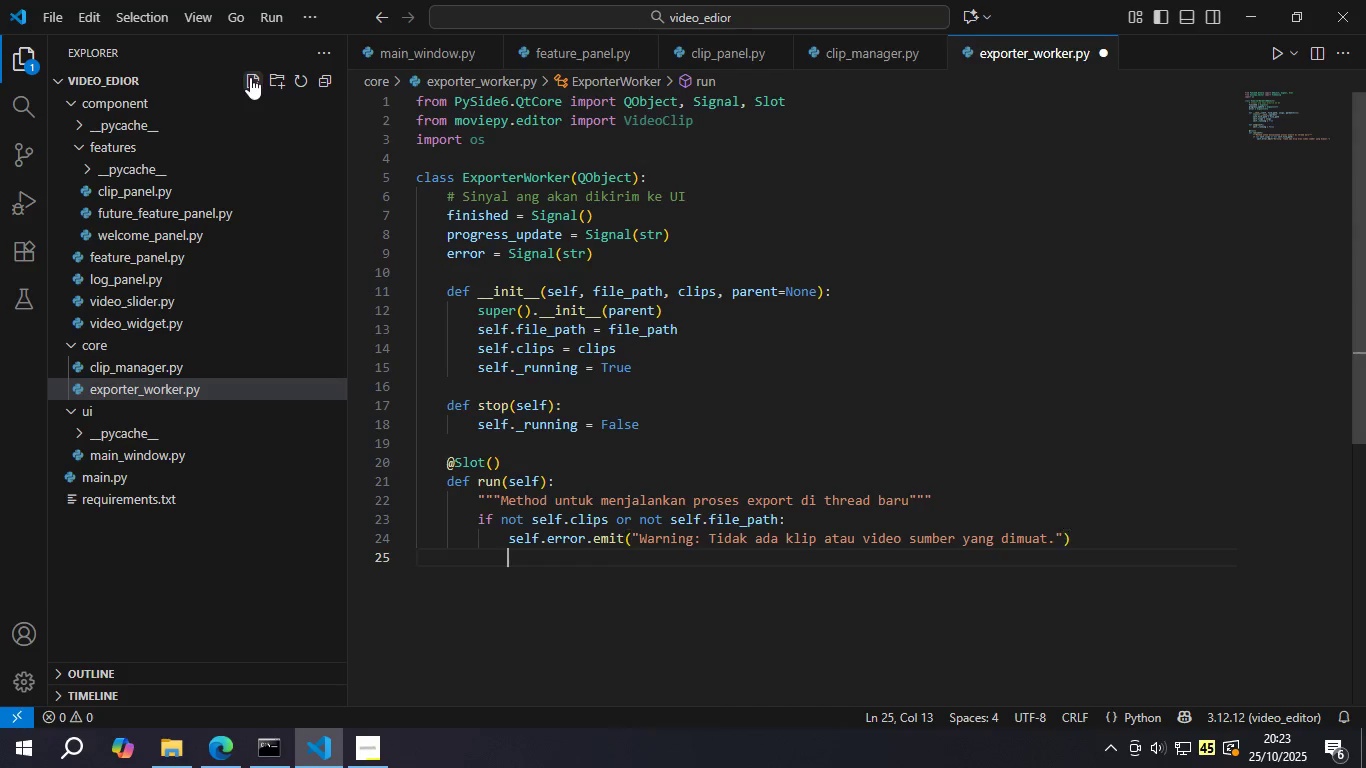 
type(self.fini)
 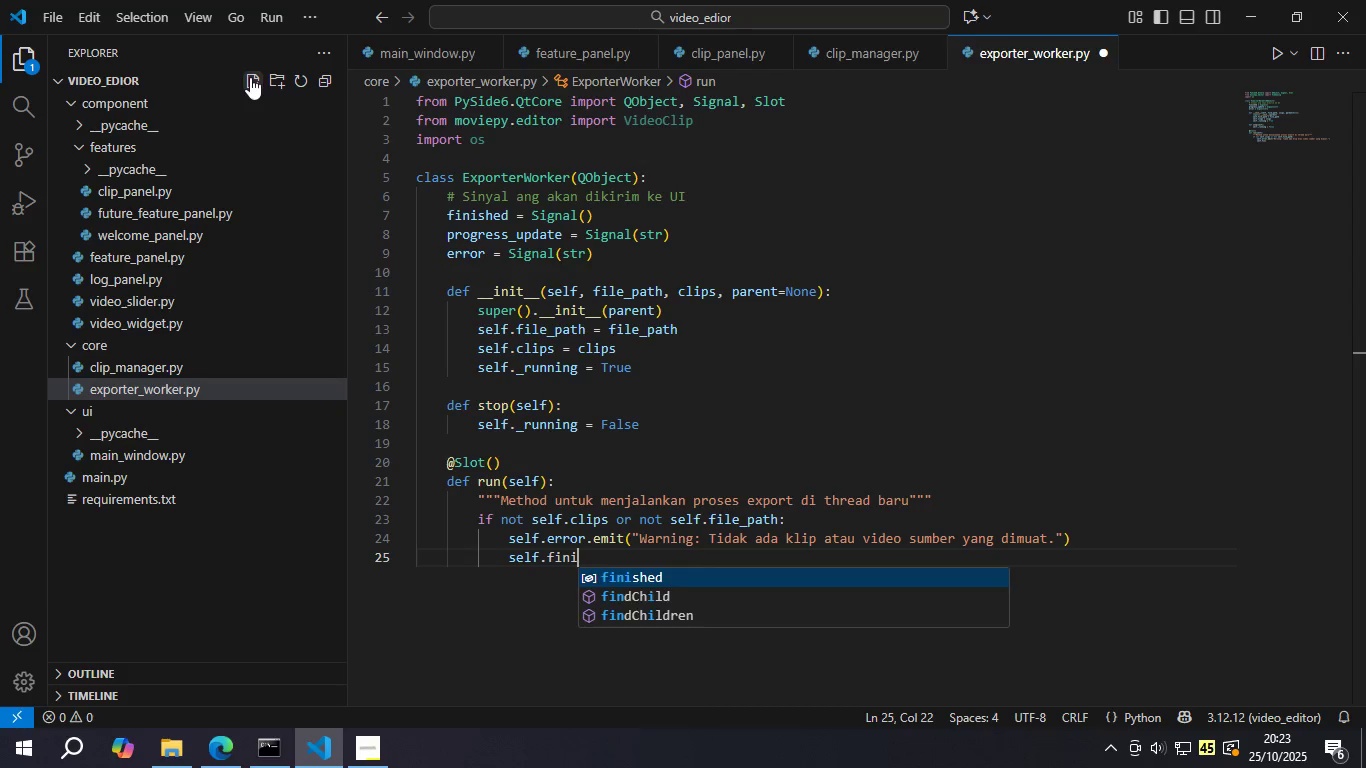 
key(Enter)
 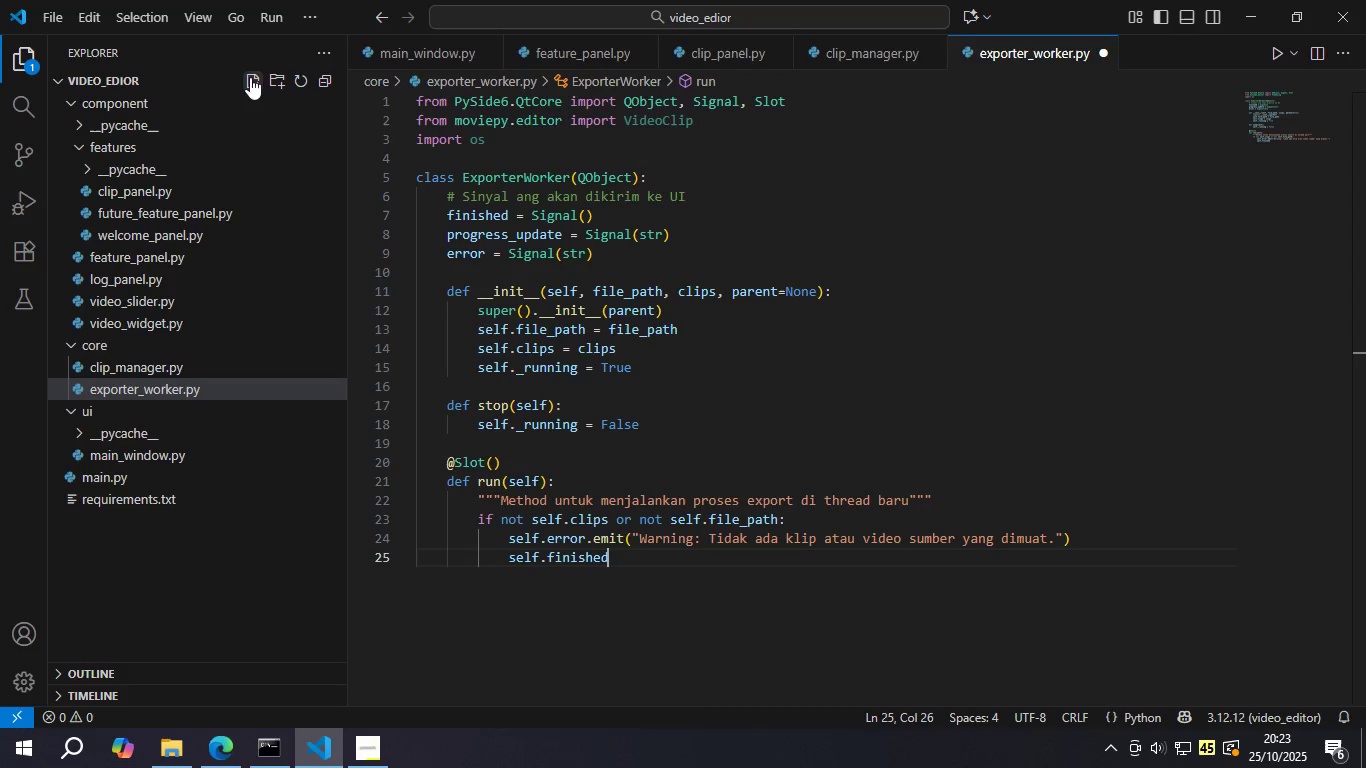 
type(.emit()
 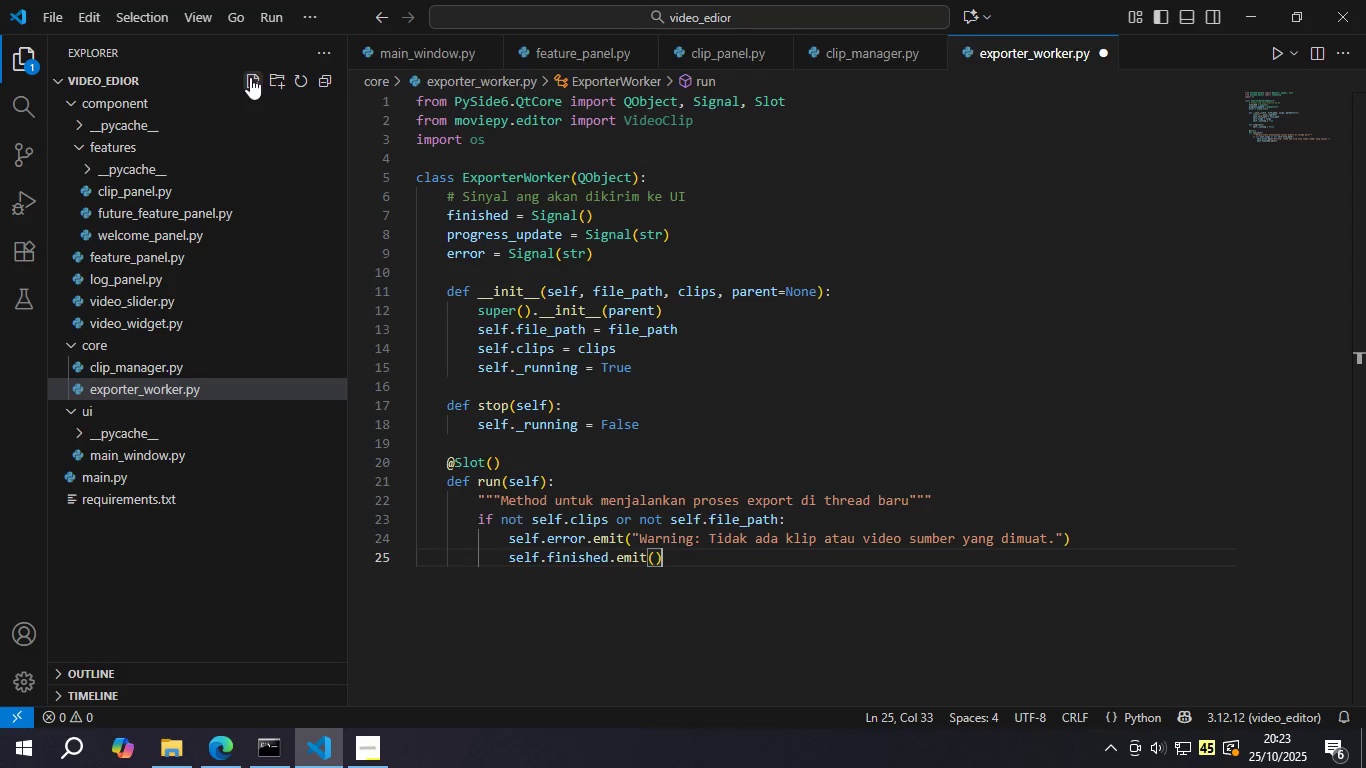 
 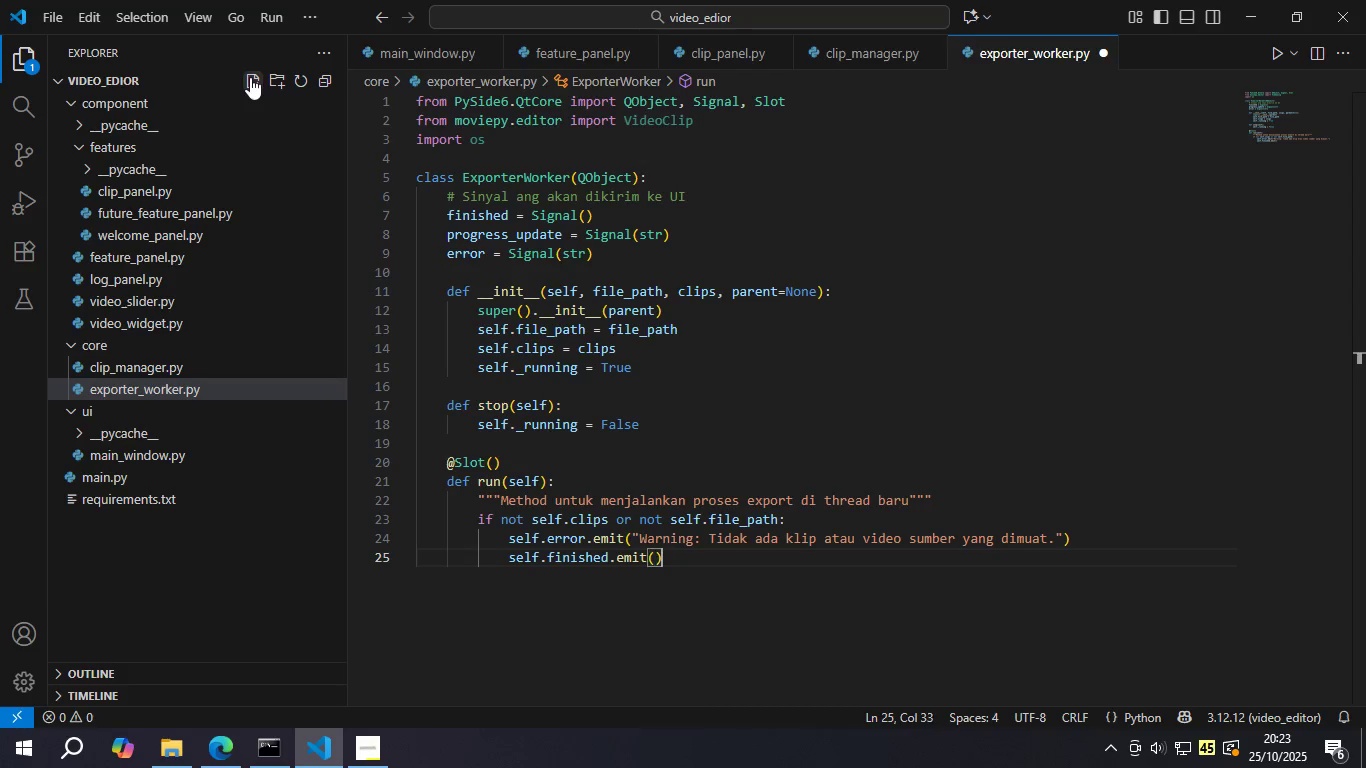 
key(ArrowRight)
 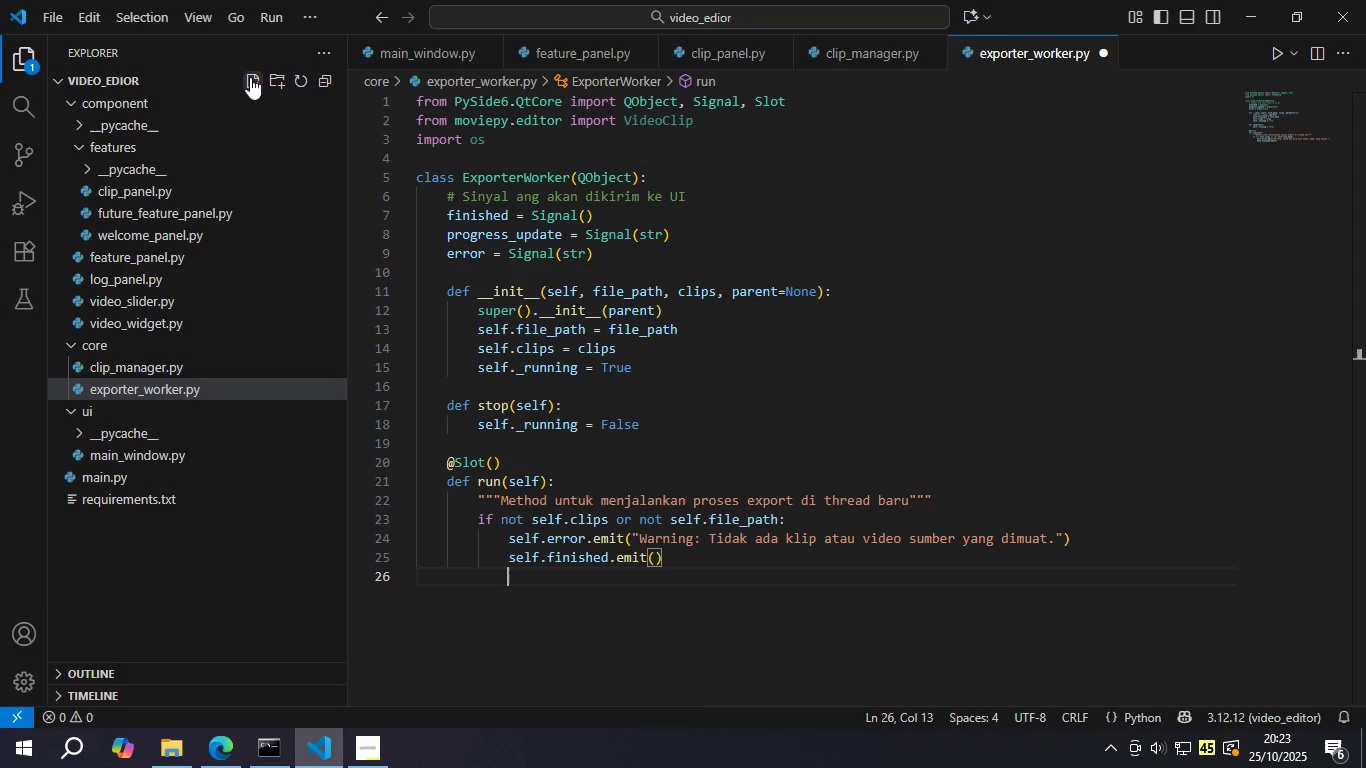 
key(Enter)
 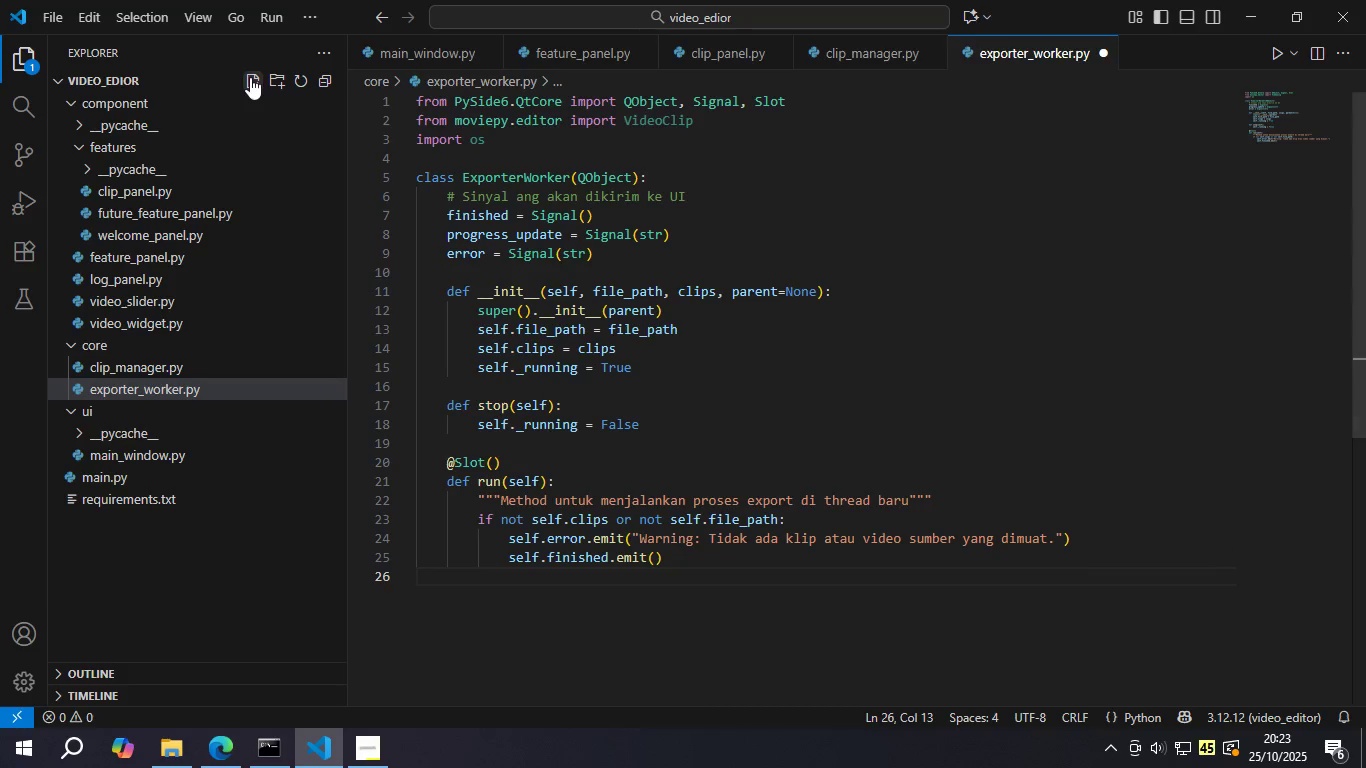 
type(return )
 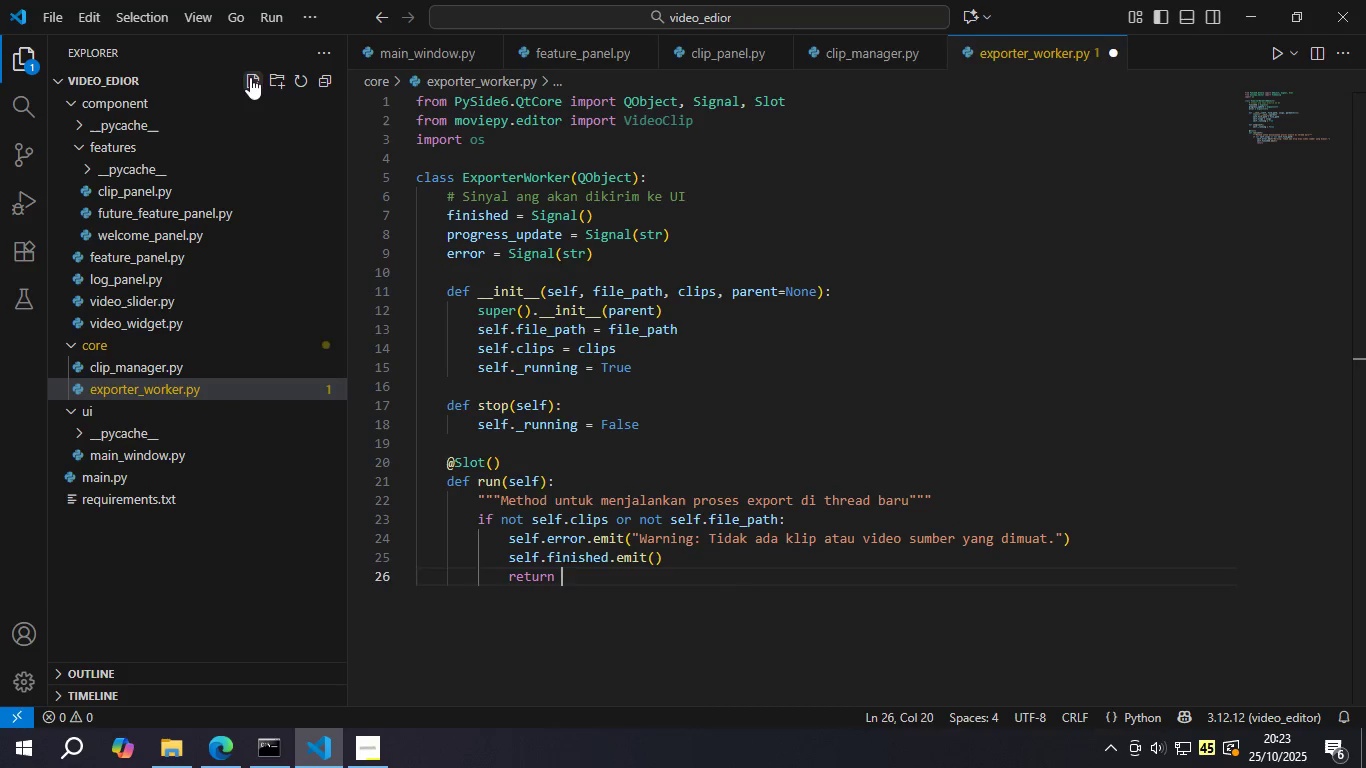 
key(Enter)
 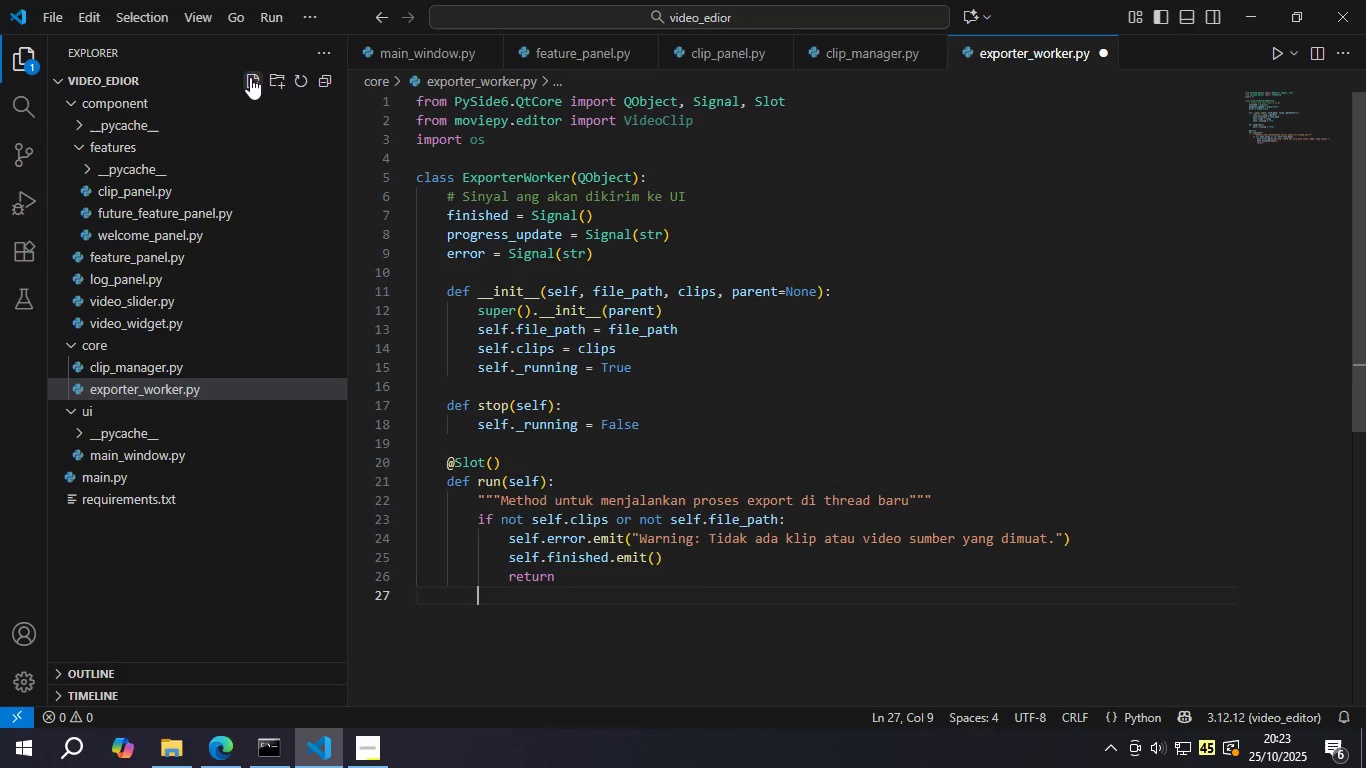 
key(Backspace)
 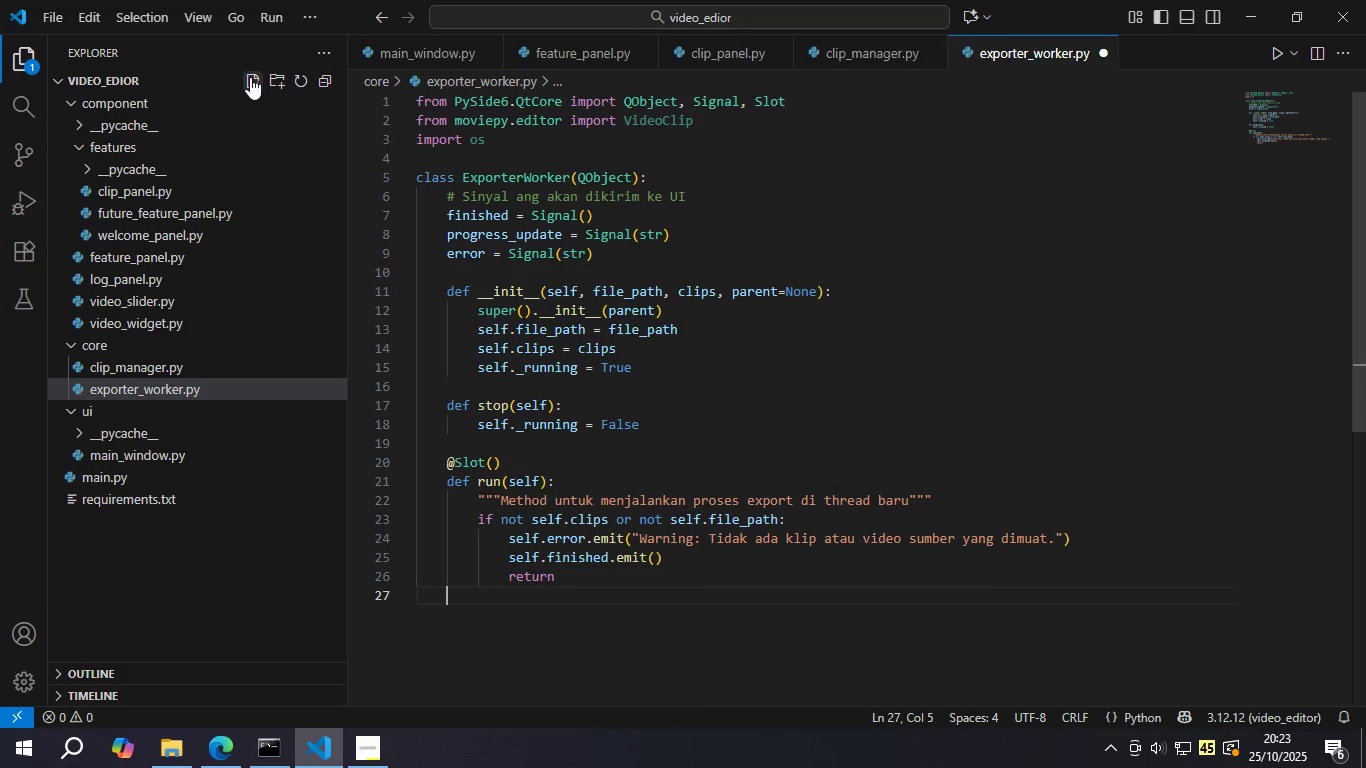 
key(Tab)
 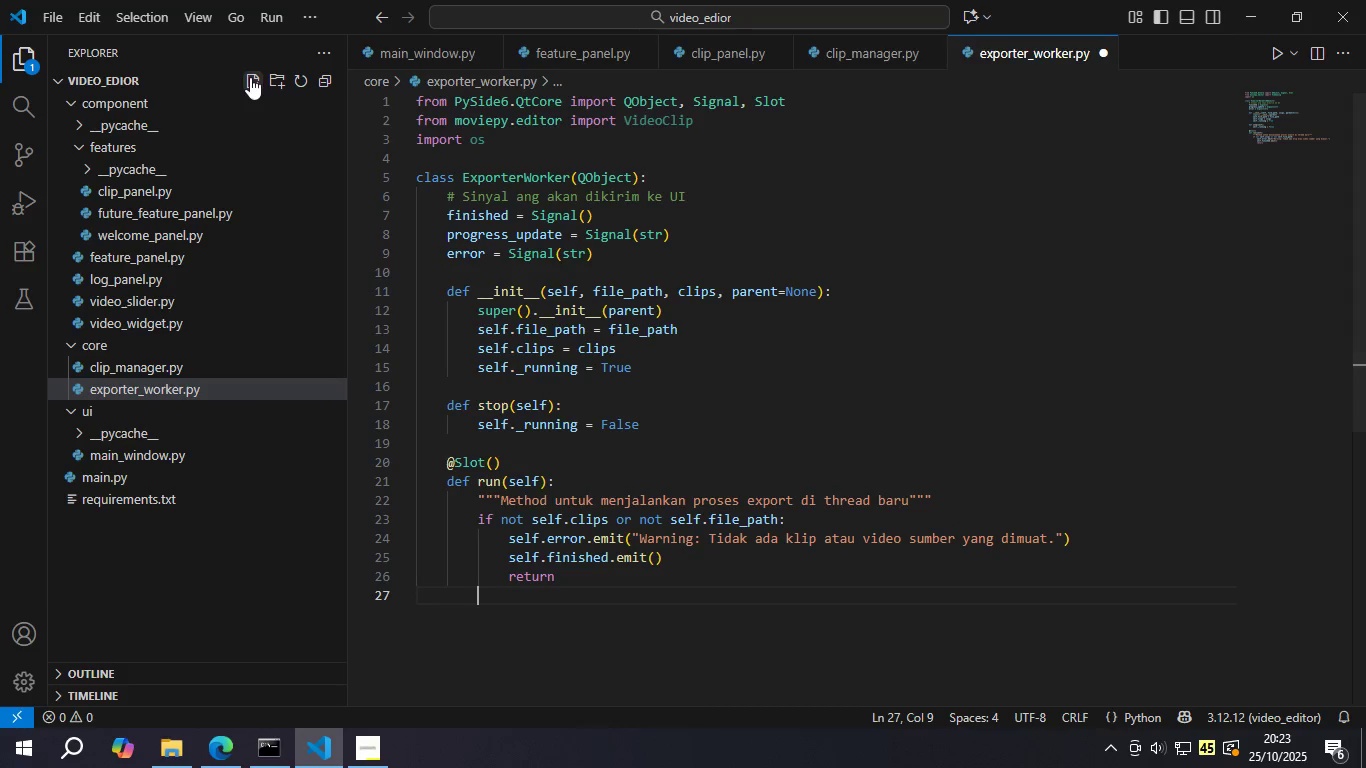 
key(Enter)
 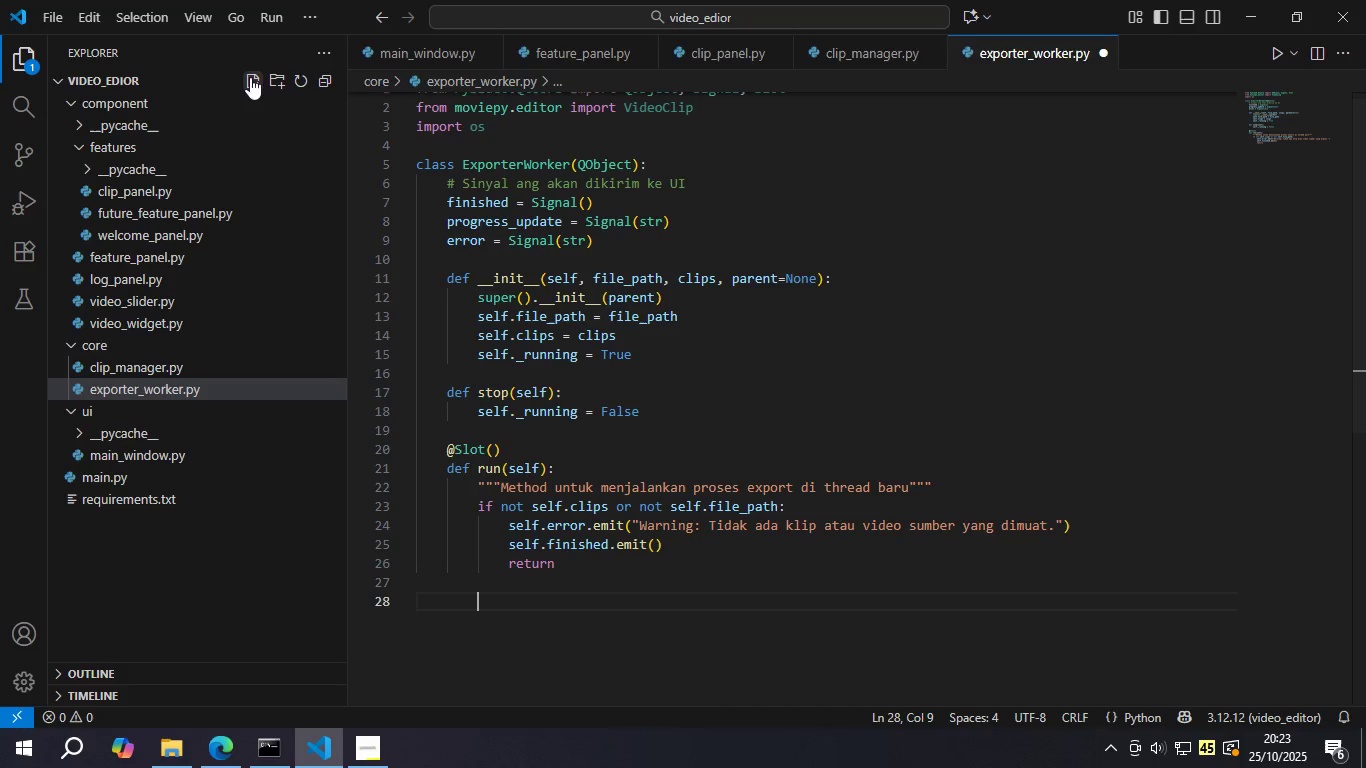 
type(base, ext = os.pat)
 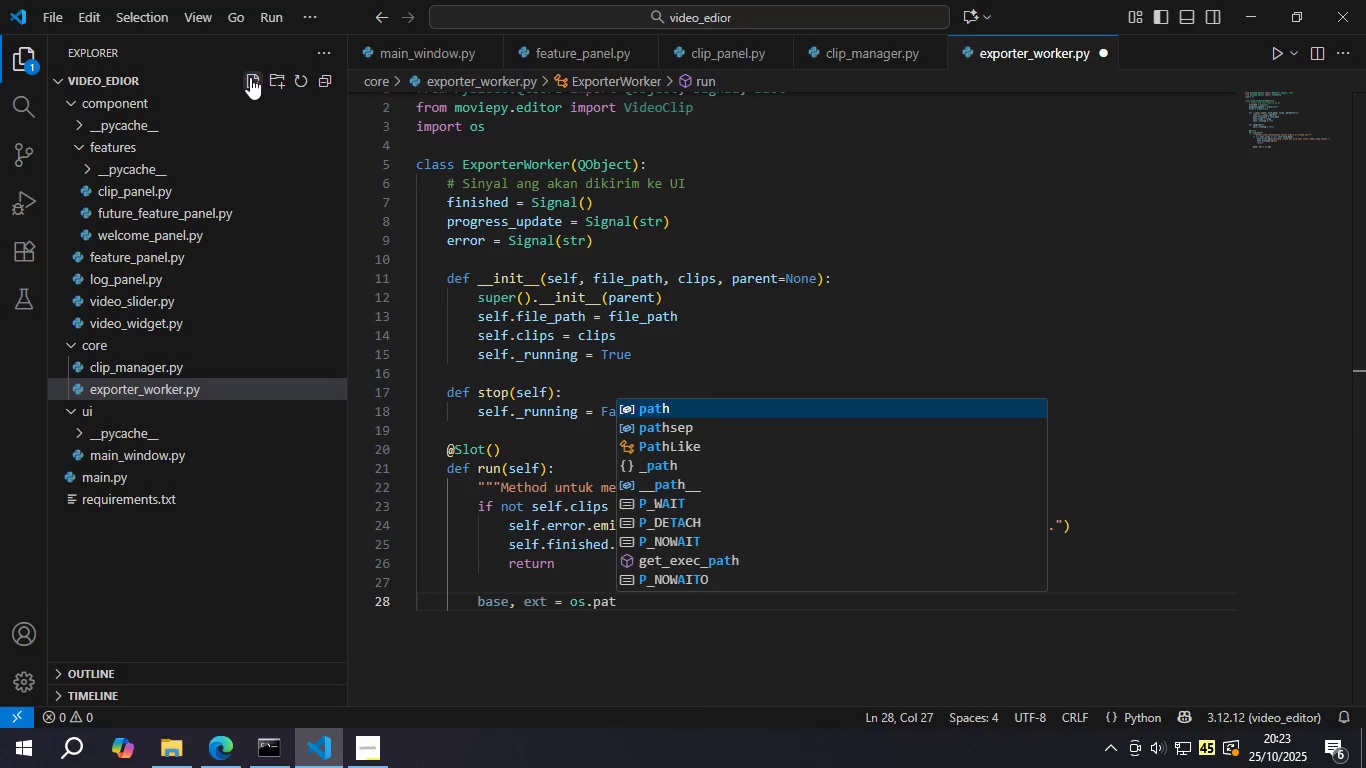 
key(Enter)
 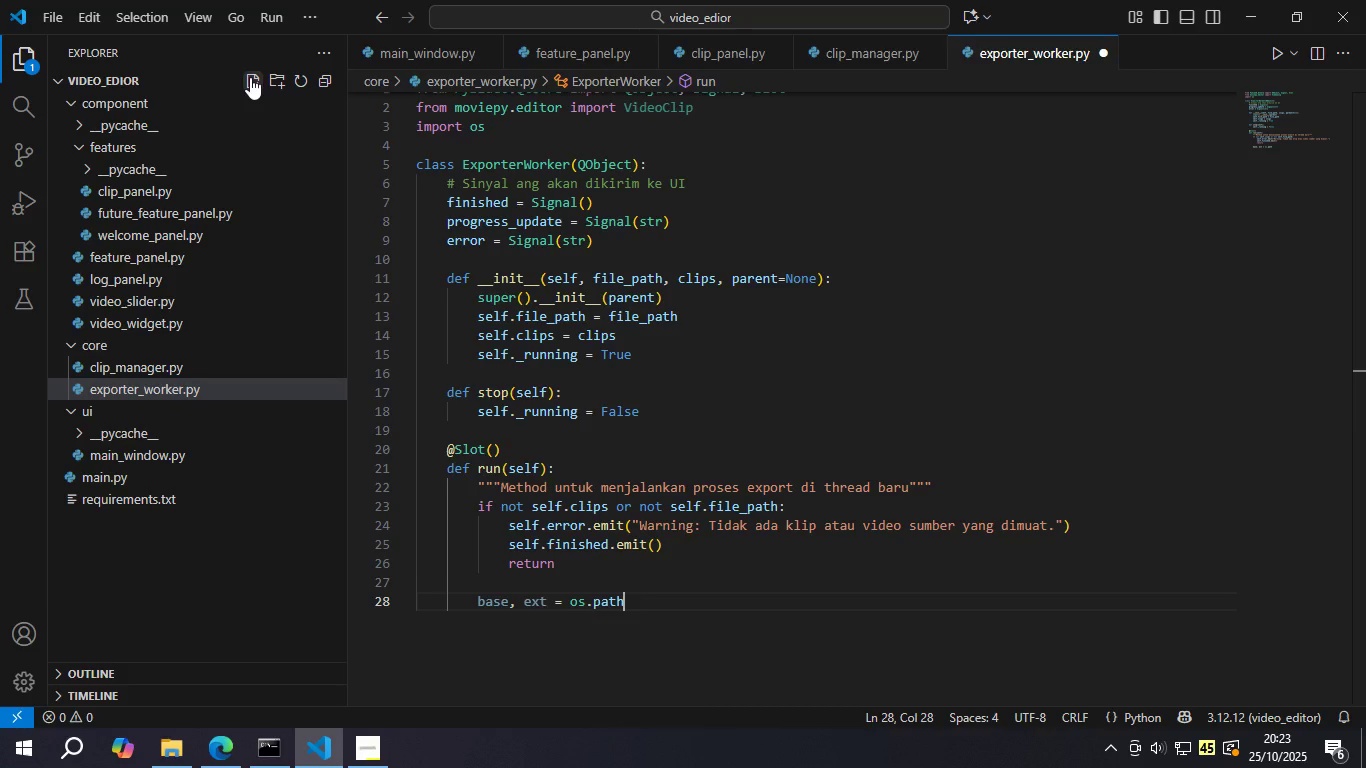 
type(.spl)
 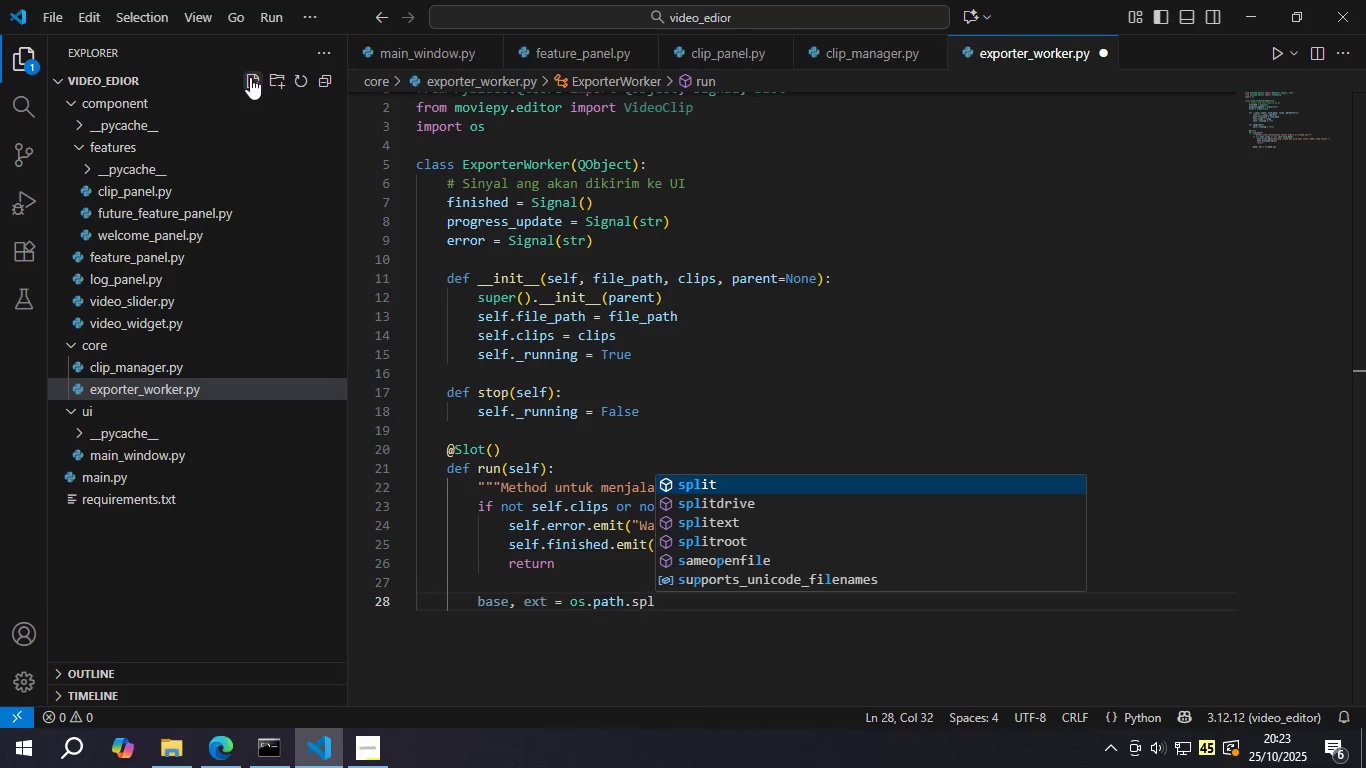 
key(Enter)
 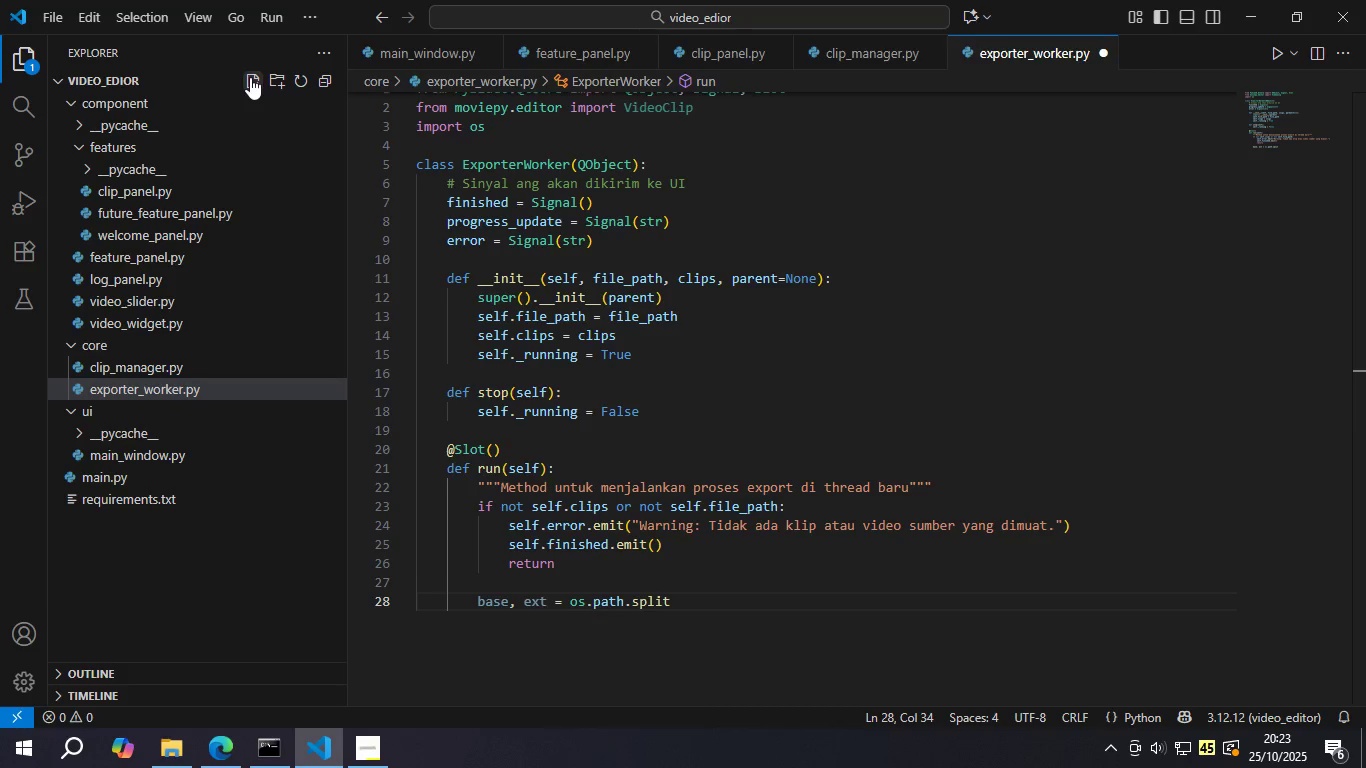 
type(Te)
key(Backspace)
key(Backspace)
type(te)
key(Backspace)
key(Backspace)
type(e)
 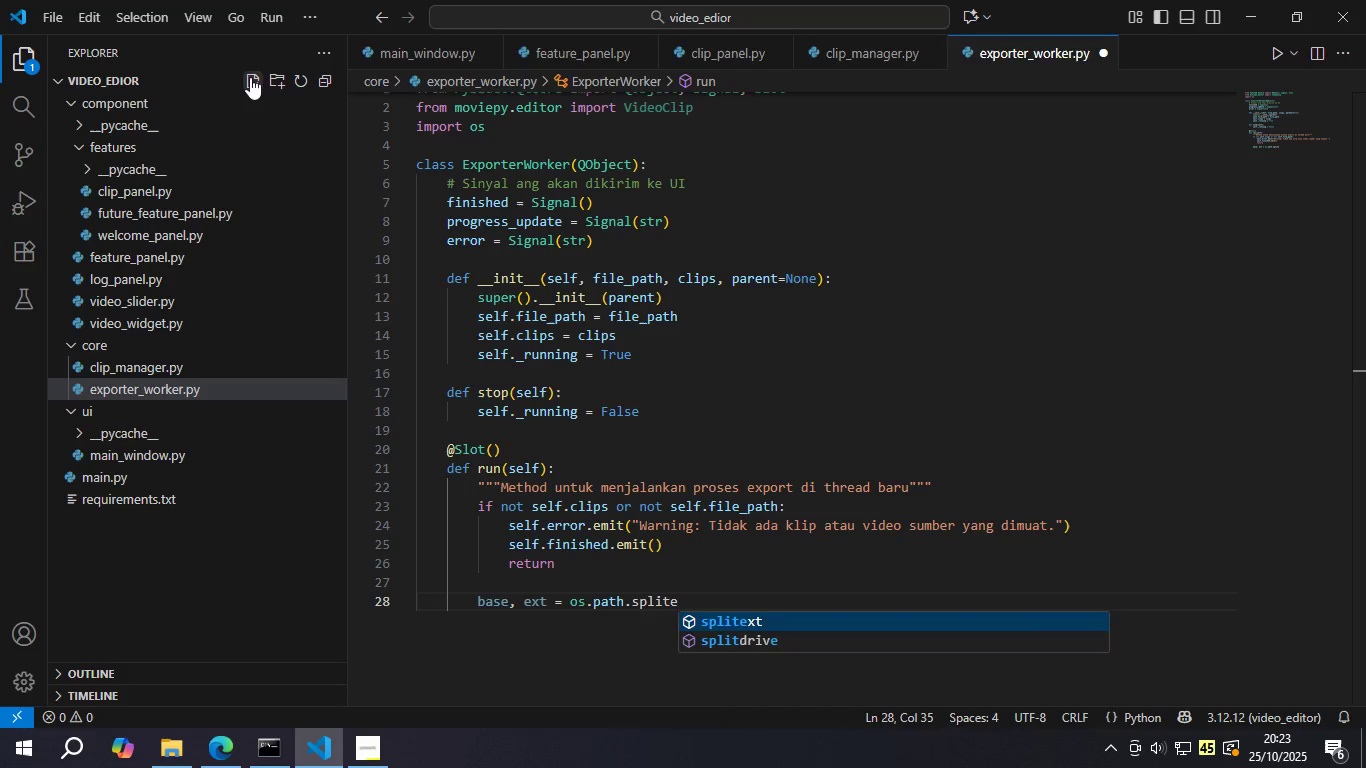 
key(Enter)
 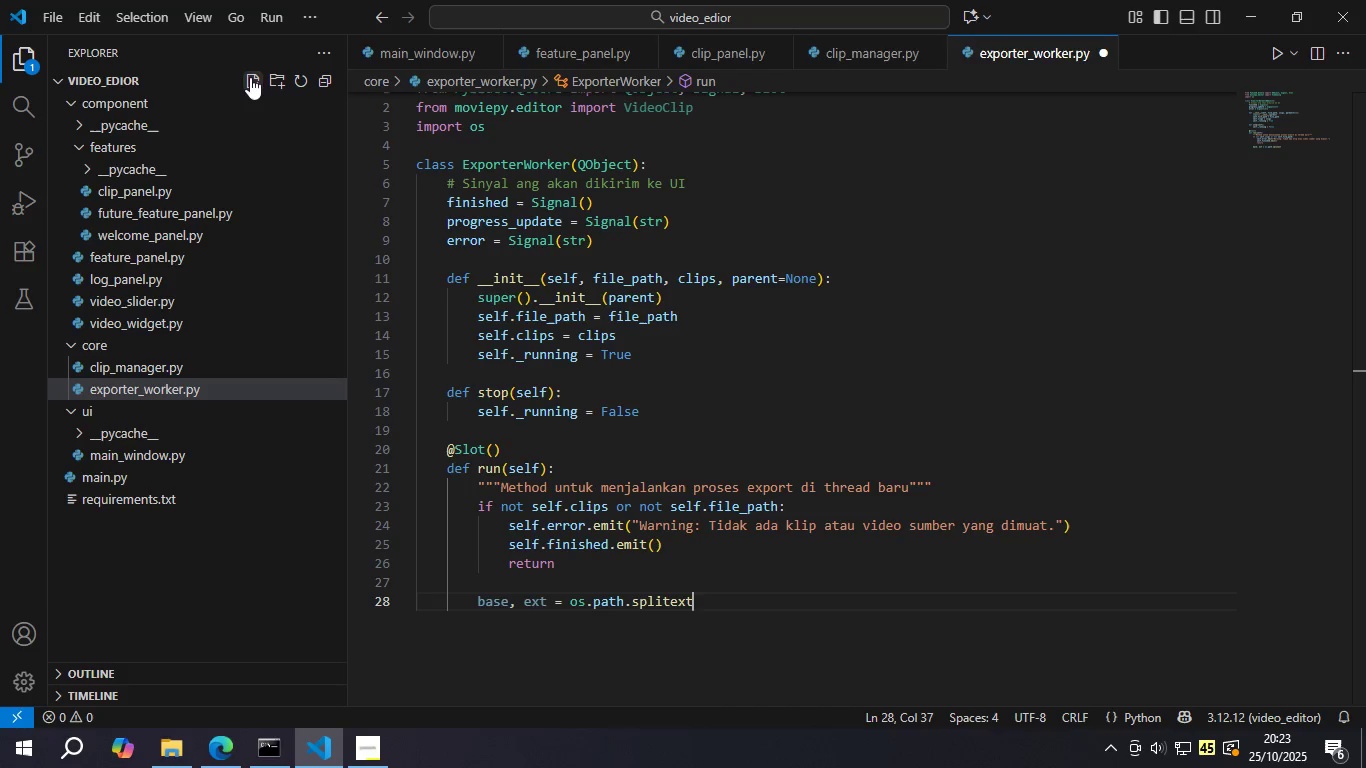 
type((es)
key(Backspace)
key(Backspace)
type(sel.)
key(Backspace)
type(f.s)
key(Backspace)
type(file)
 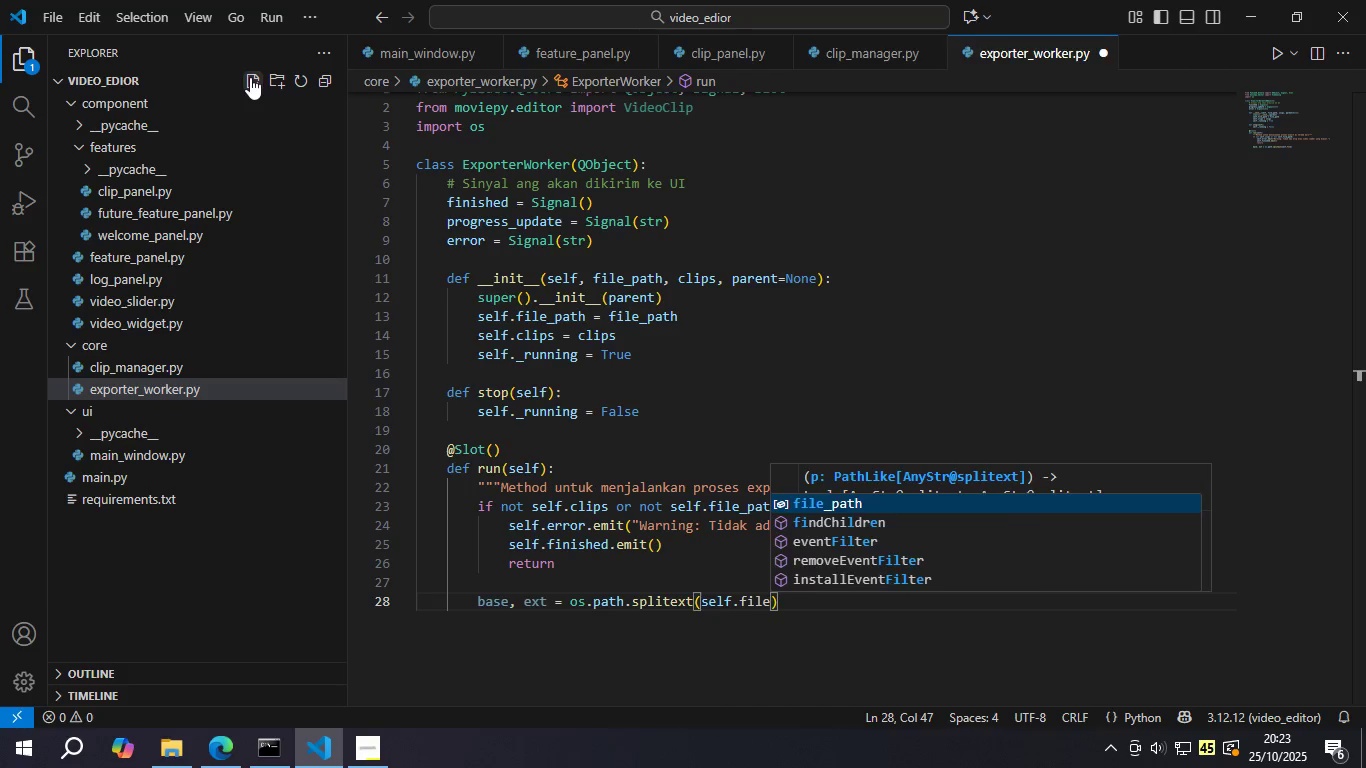 
key(Enter)
 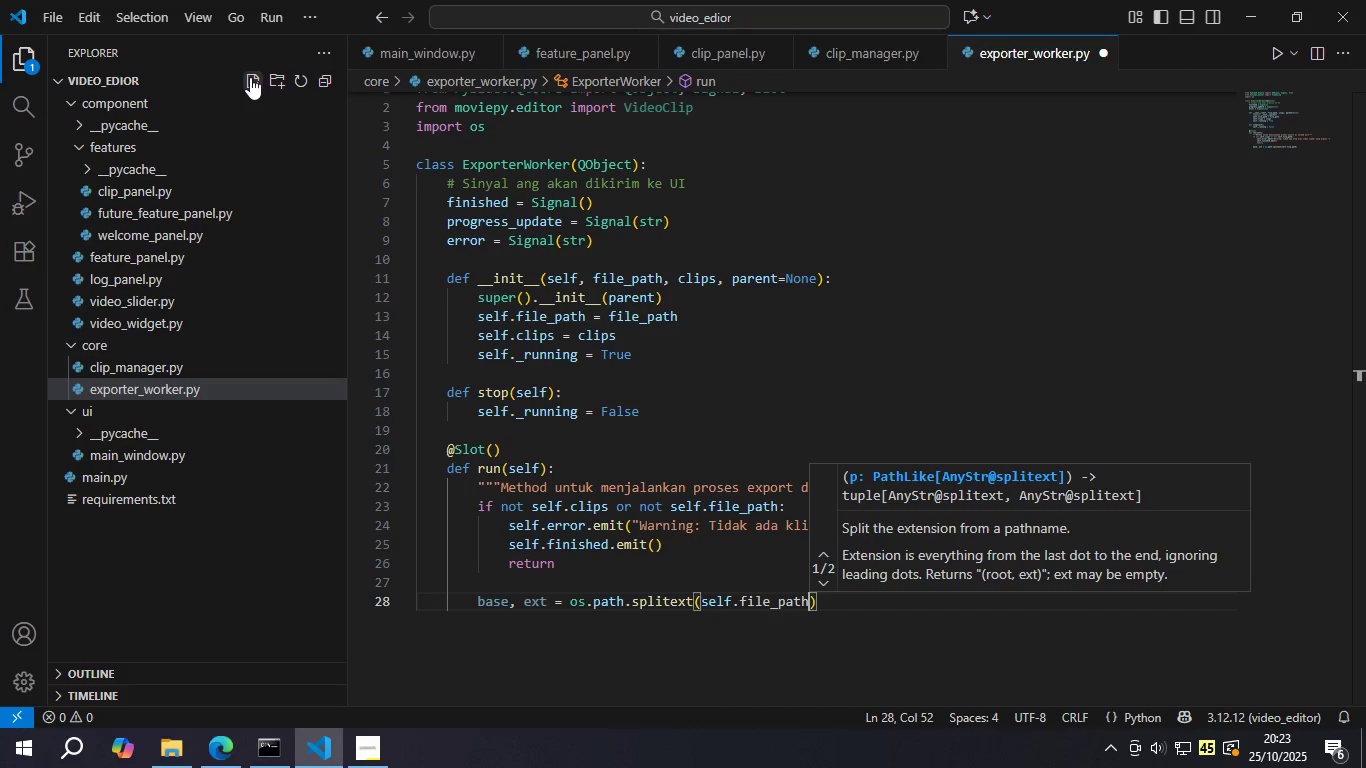 
key(Control+S)
 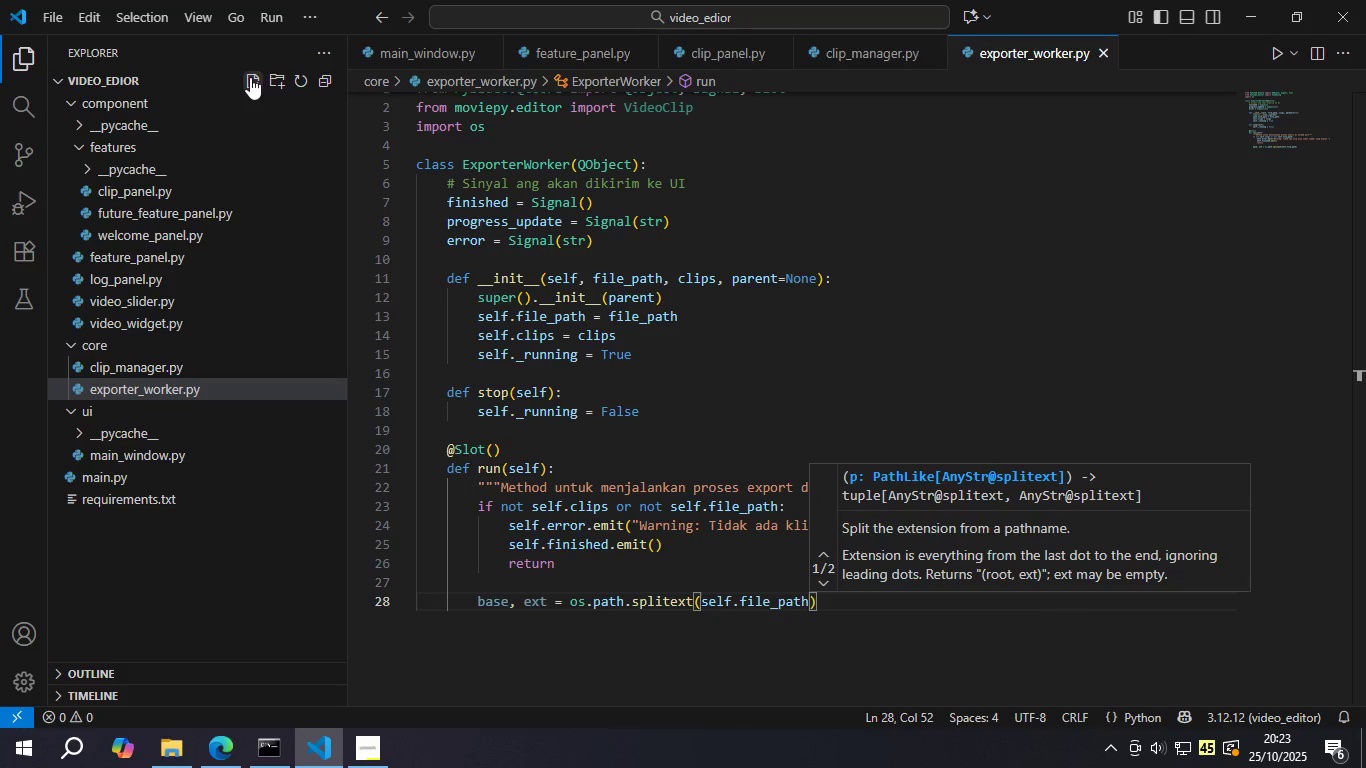 
key(ArrowRight)
 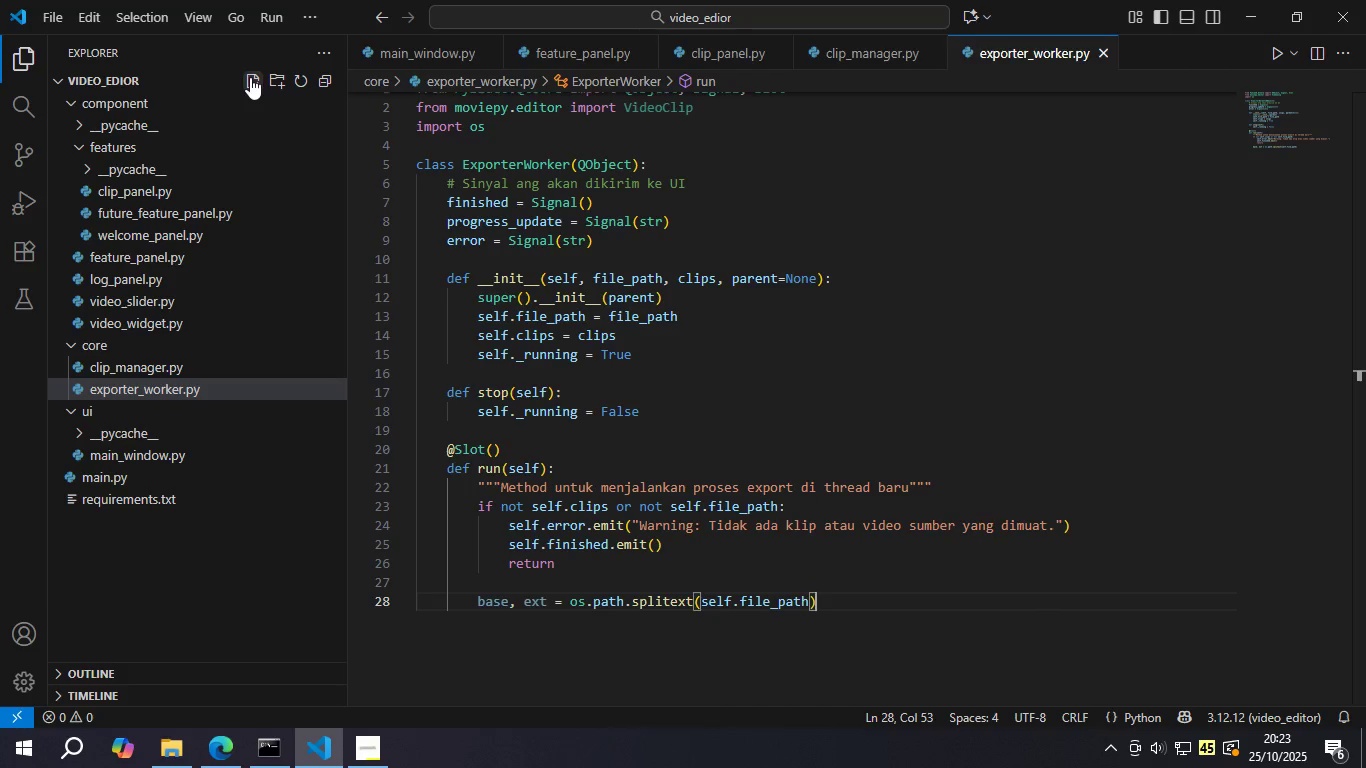 
key(Enter)
 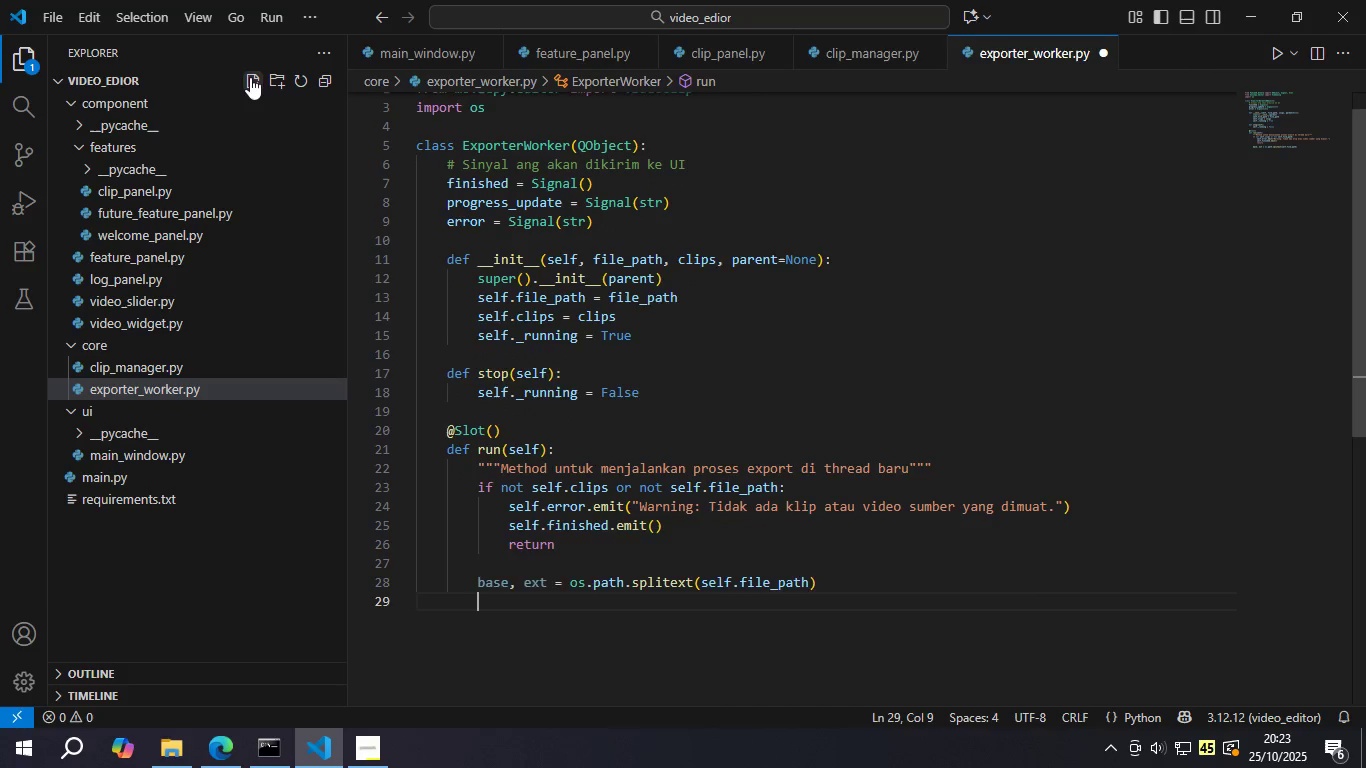 
key(Enter)
 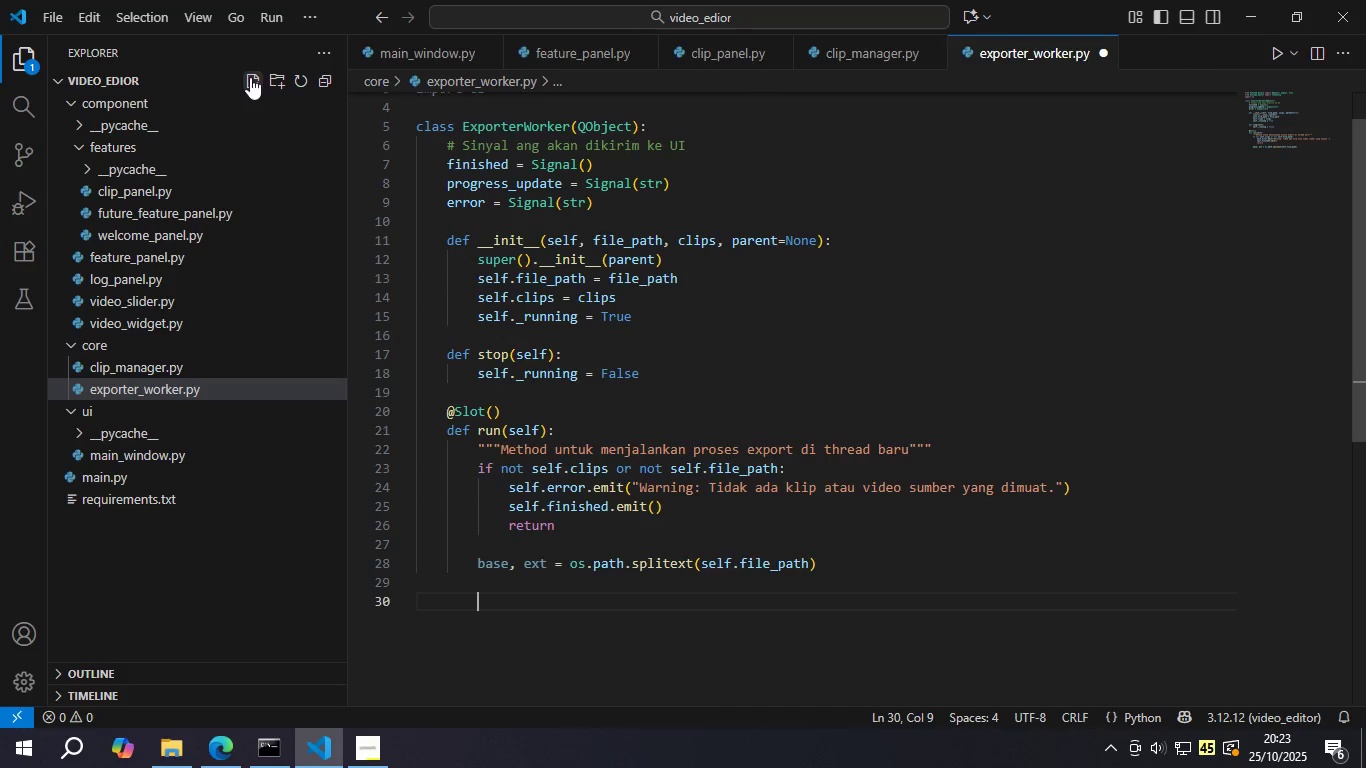 
type(try:)
 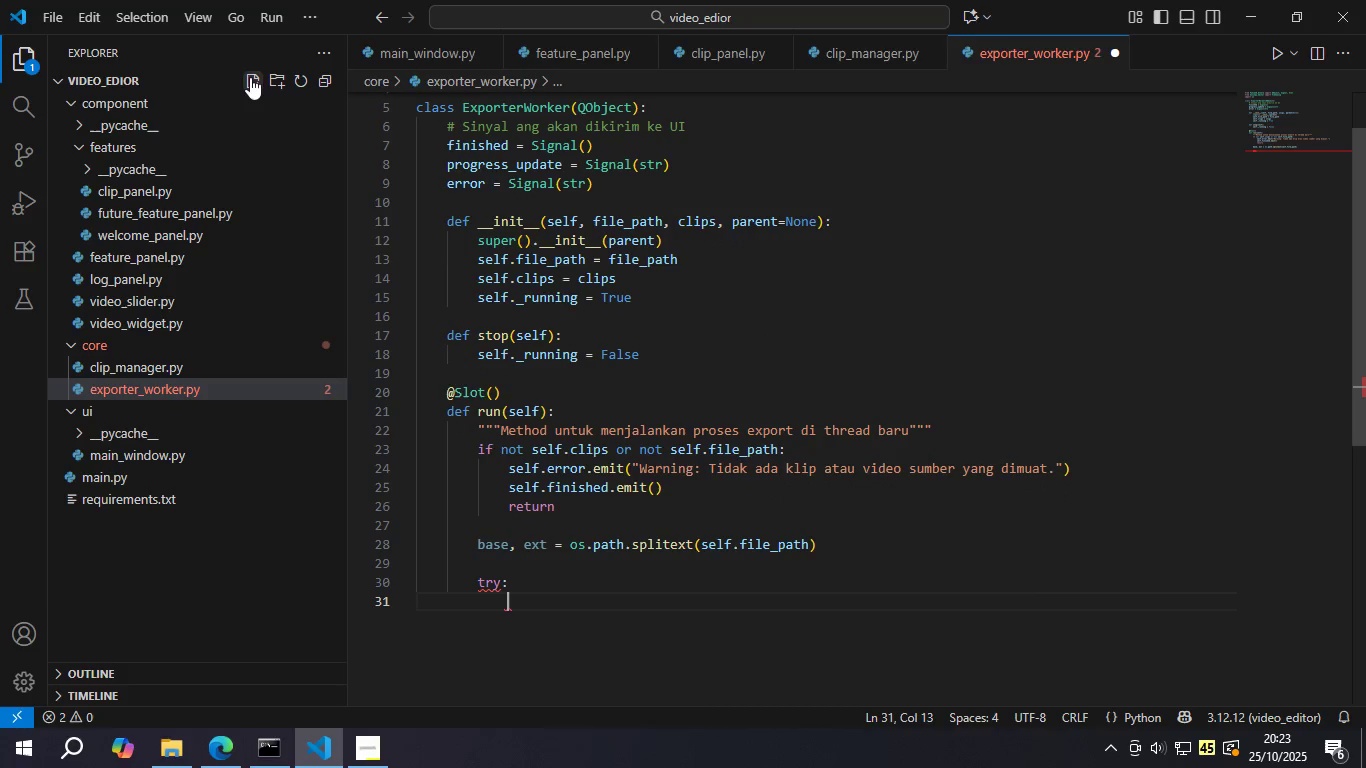 
 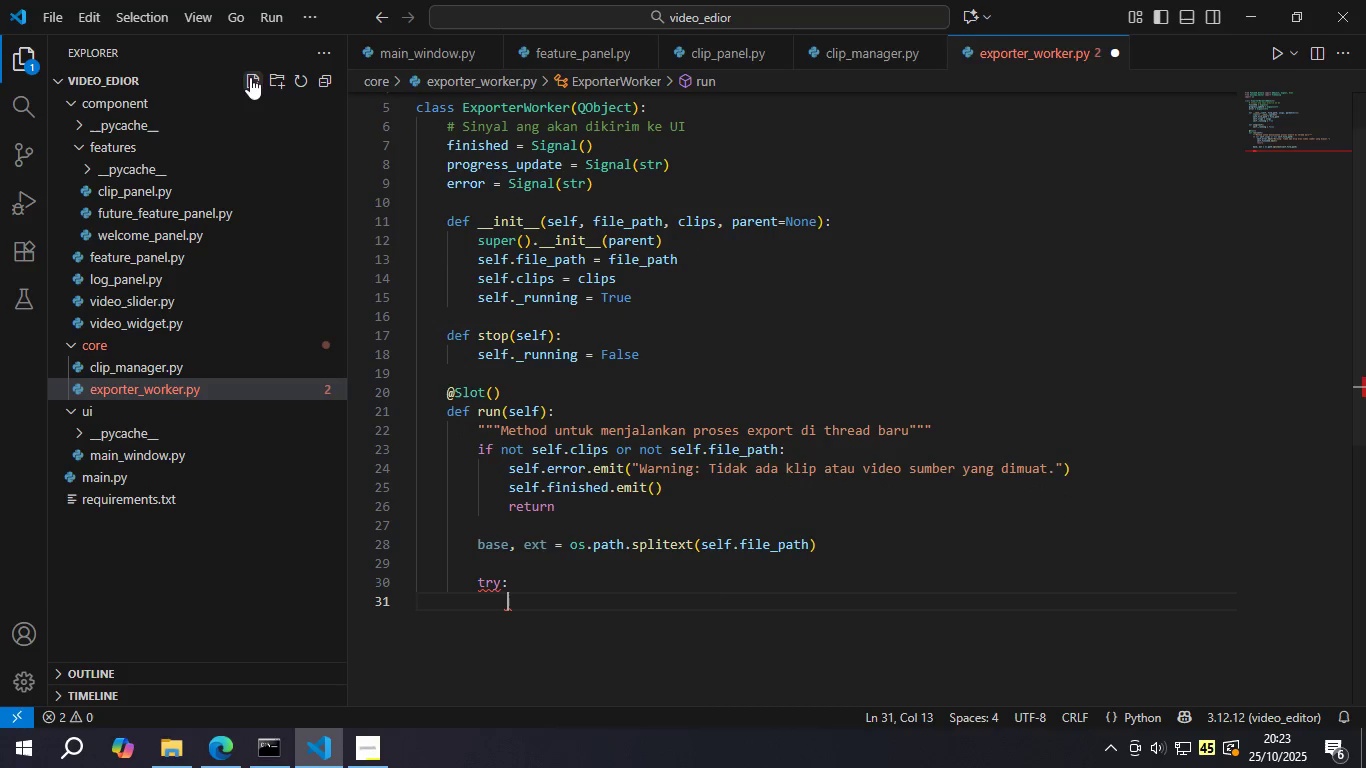 
key(Enter)
 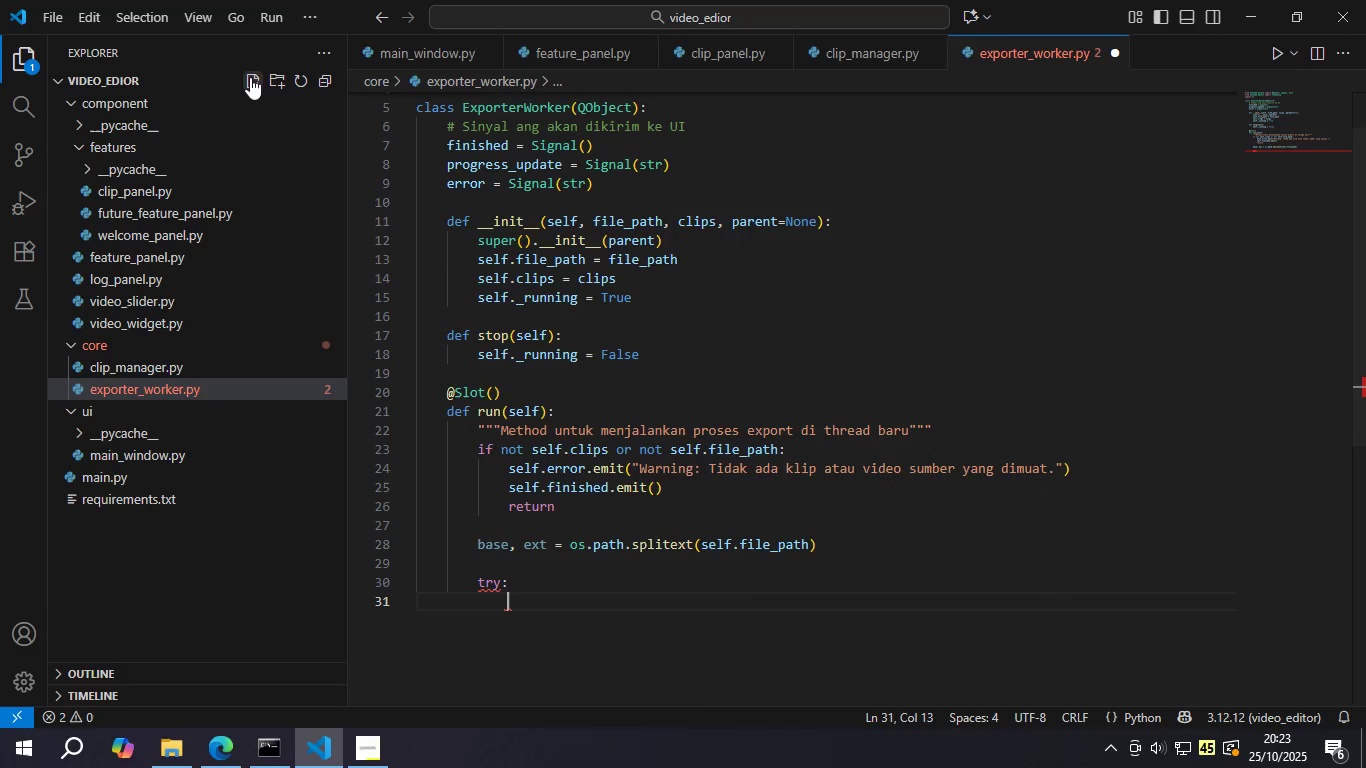 
type(self.pro)
 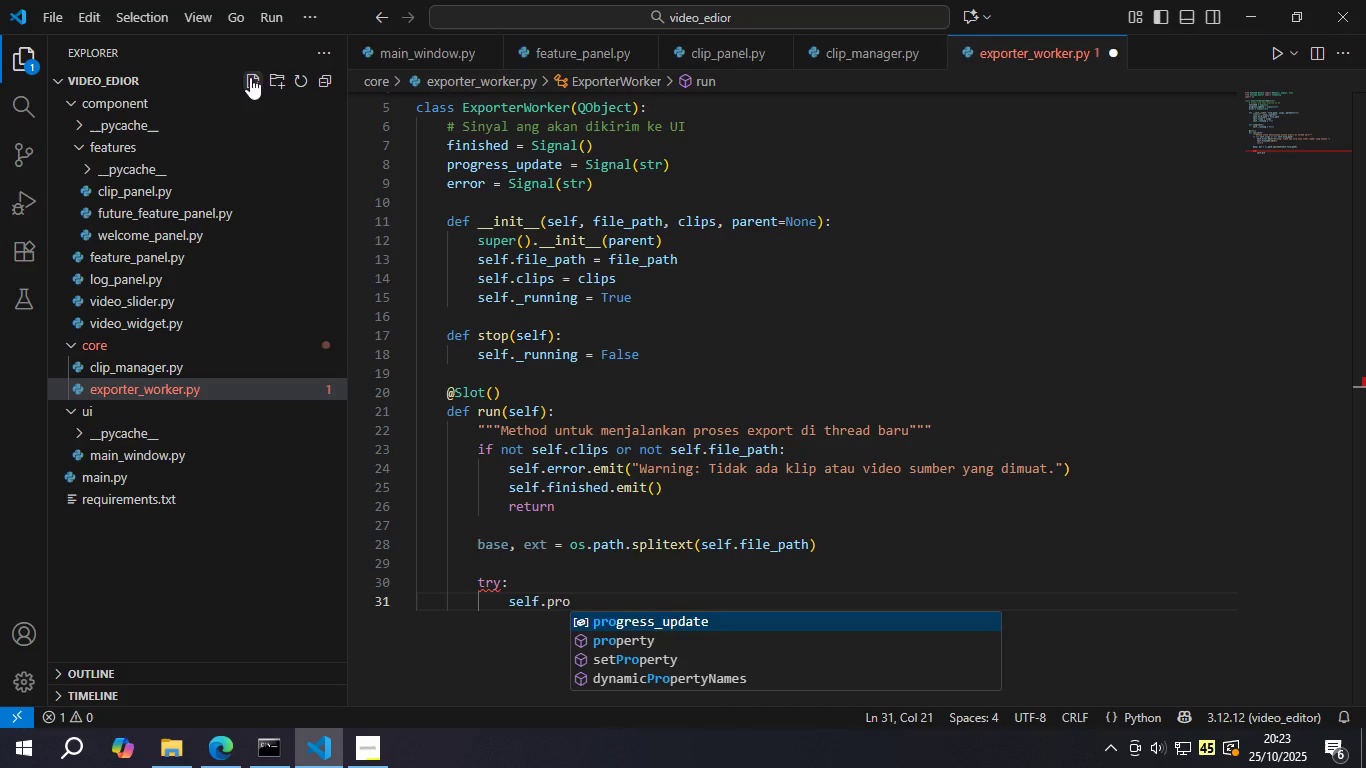 
key(Enter)
 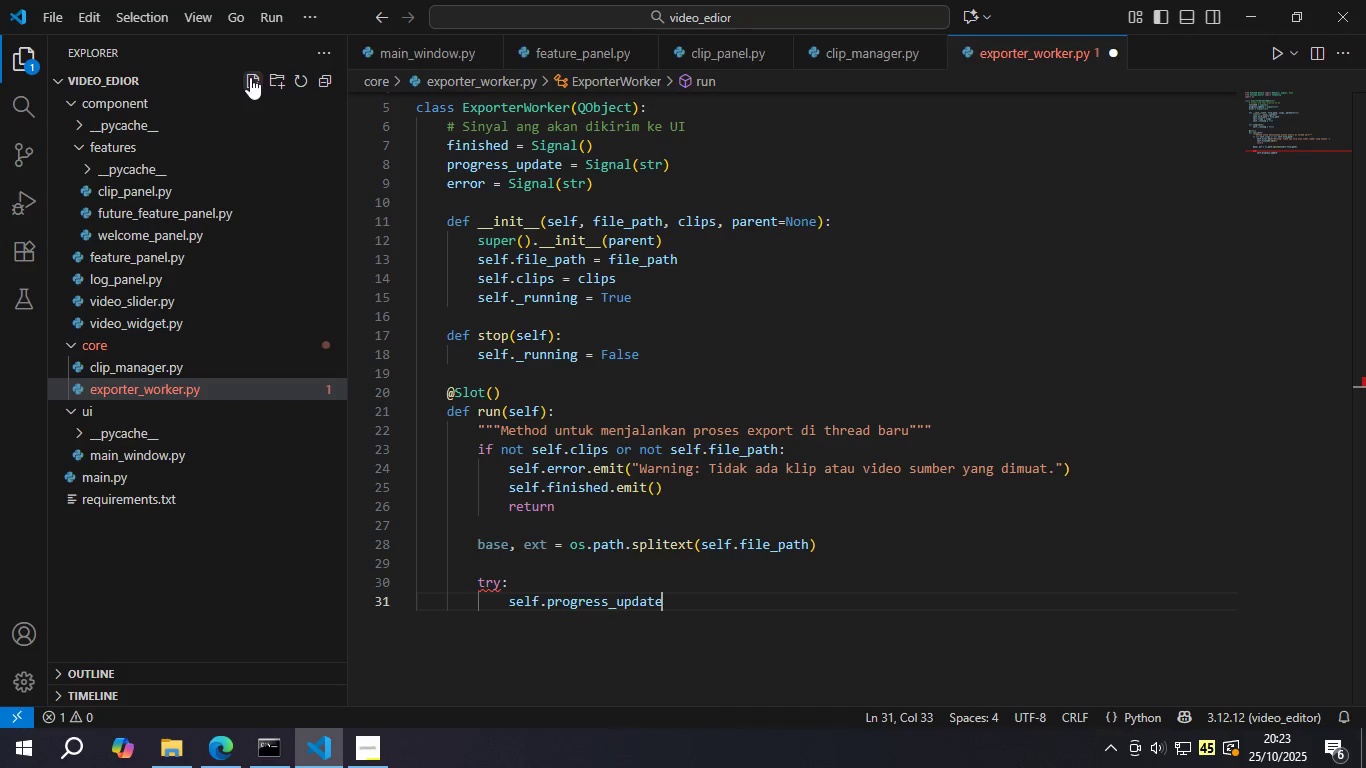 
type(.emit("Proses: Memuat video file {self.)
 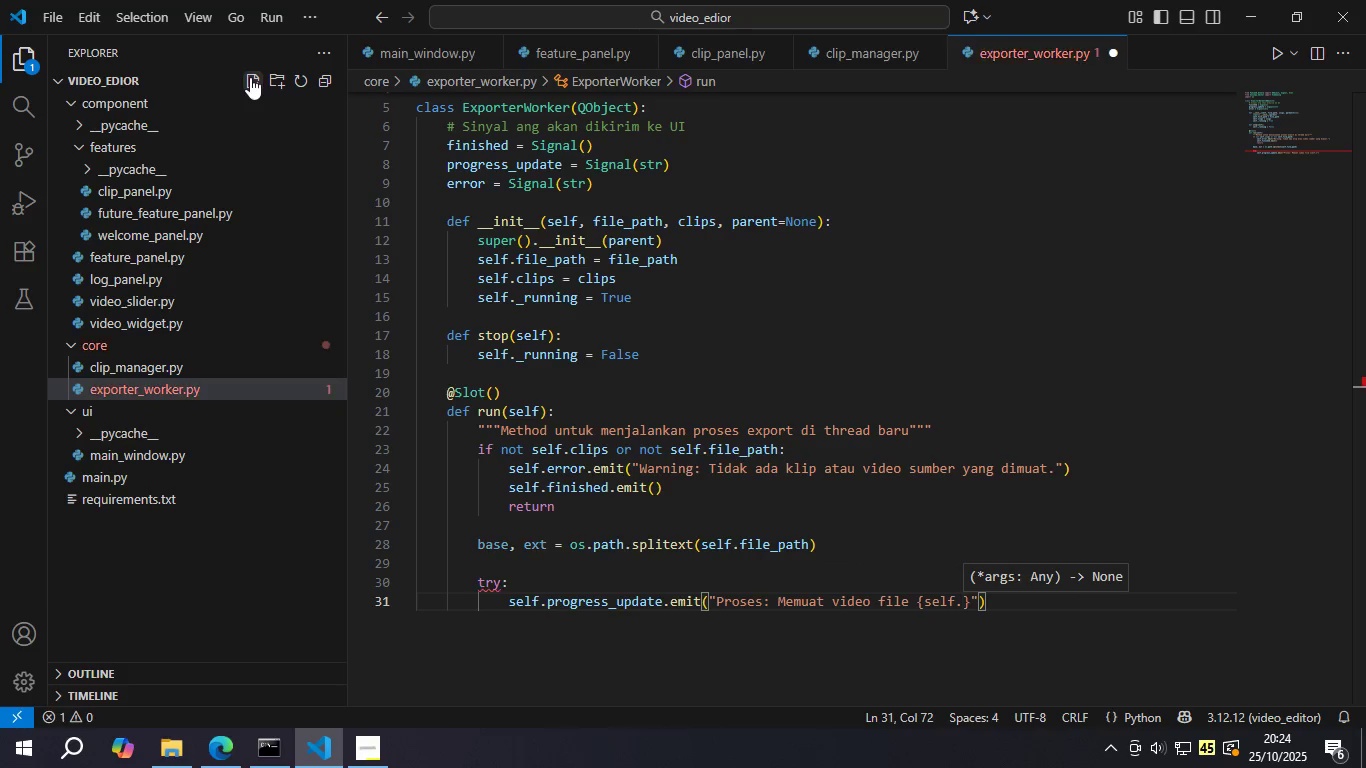 
hold_key(key=ArrowLeft, duration=1.54)
 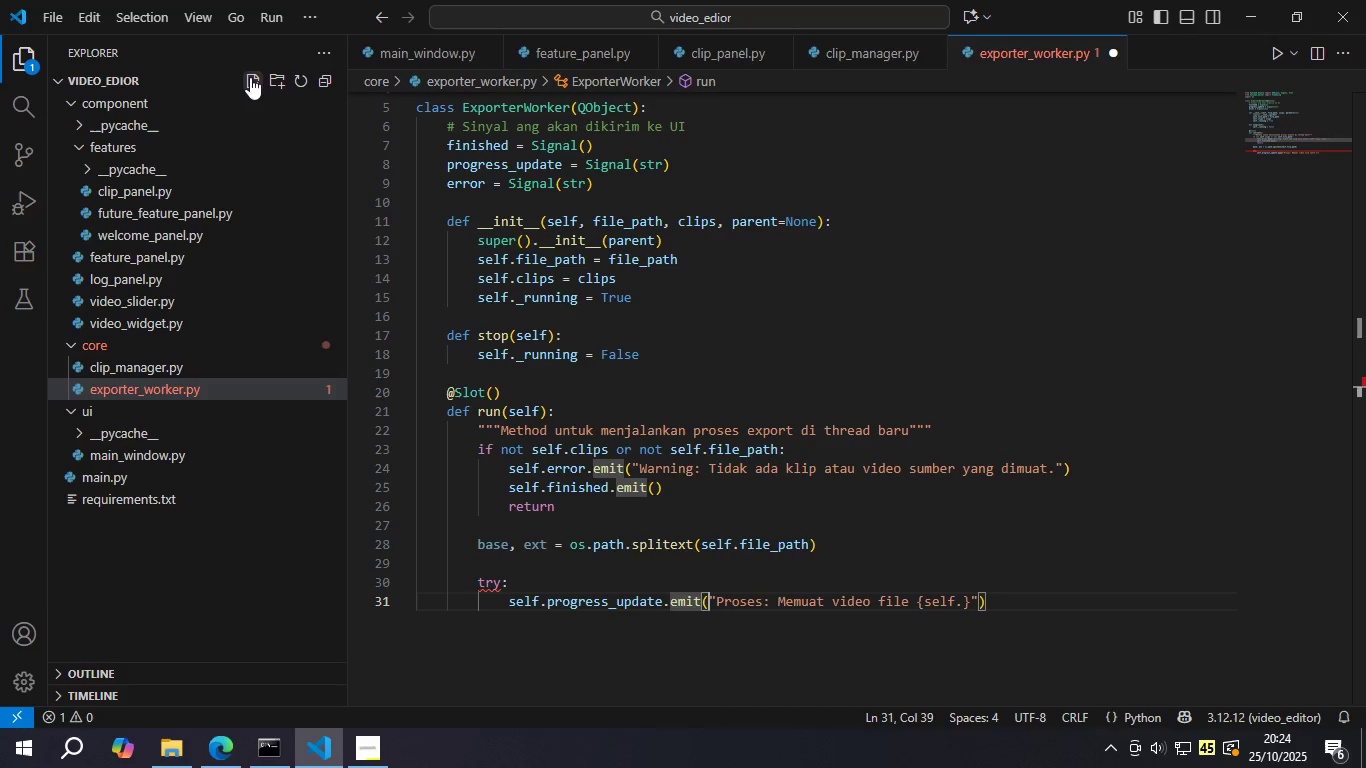 
key(ArrowLeft)
 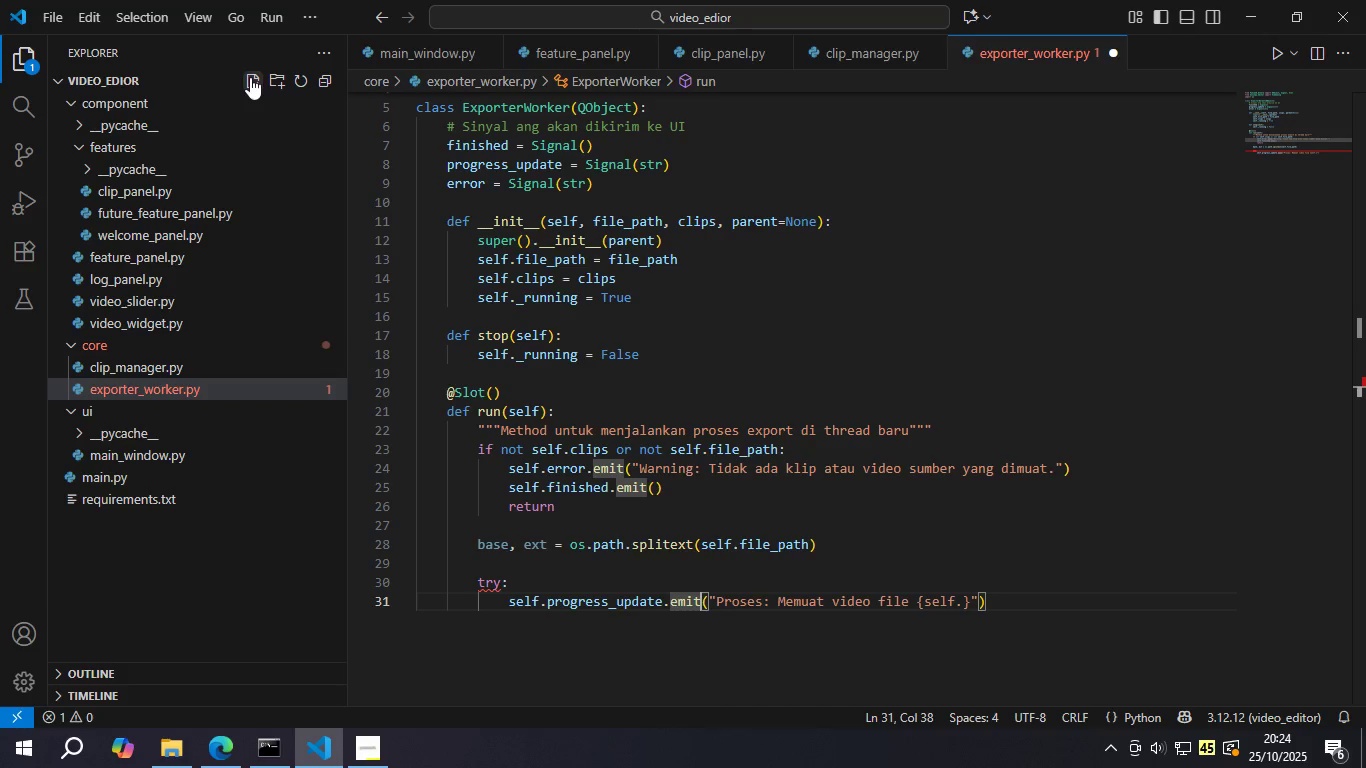 
key(ArrowRight)
 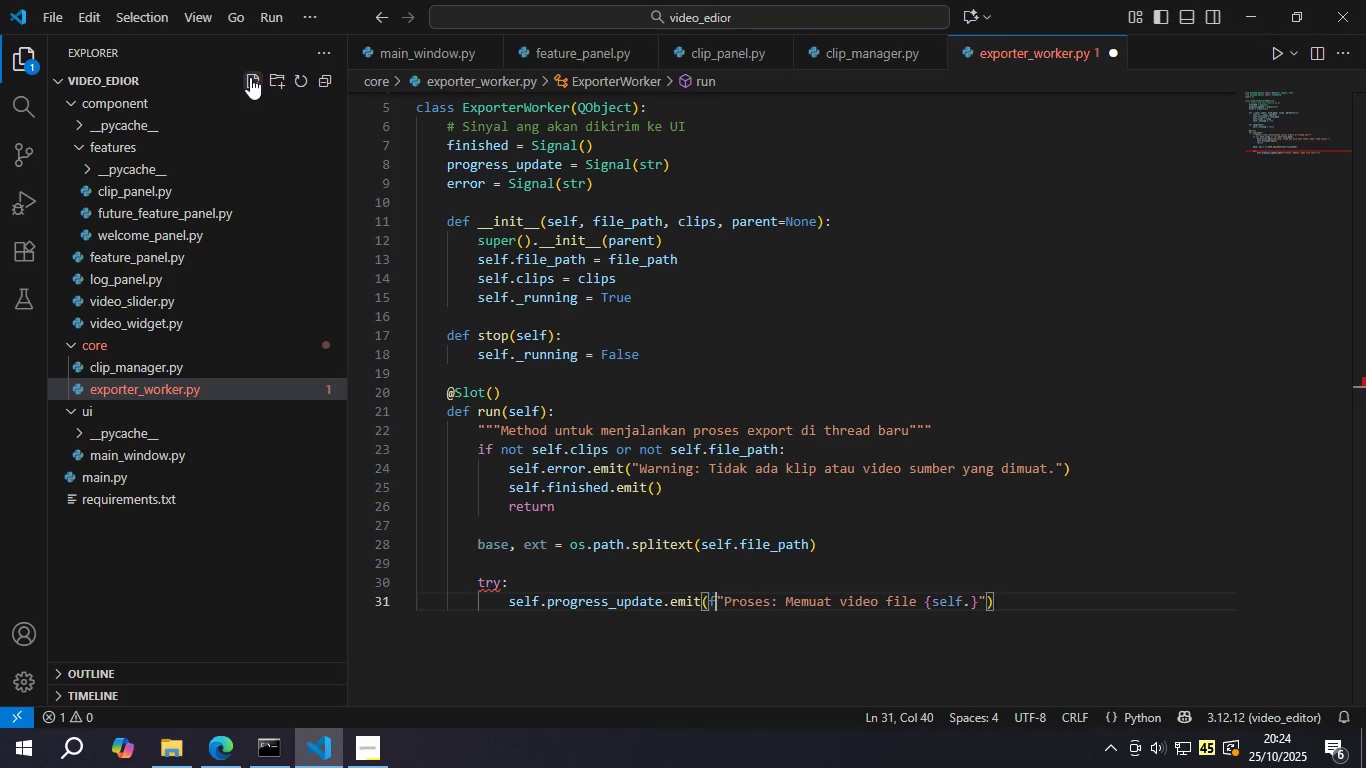 
key(F)
 